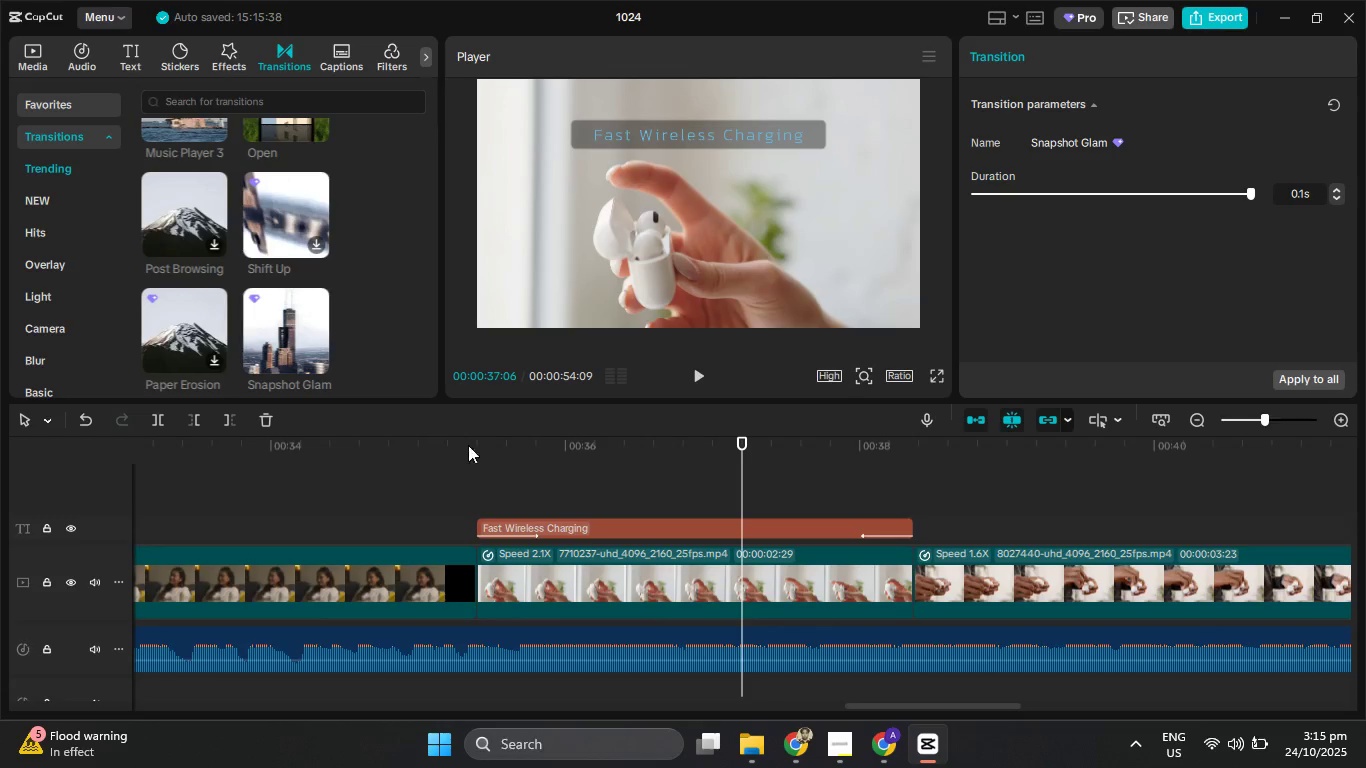 
scroll: coordinate [169, 277], scroll_direction: down, amount: 3.0
 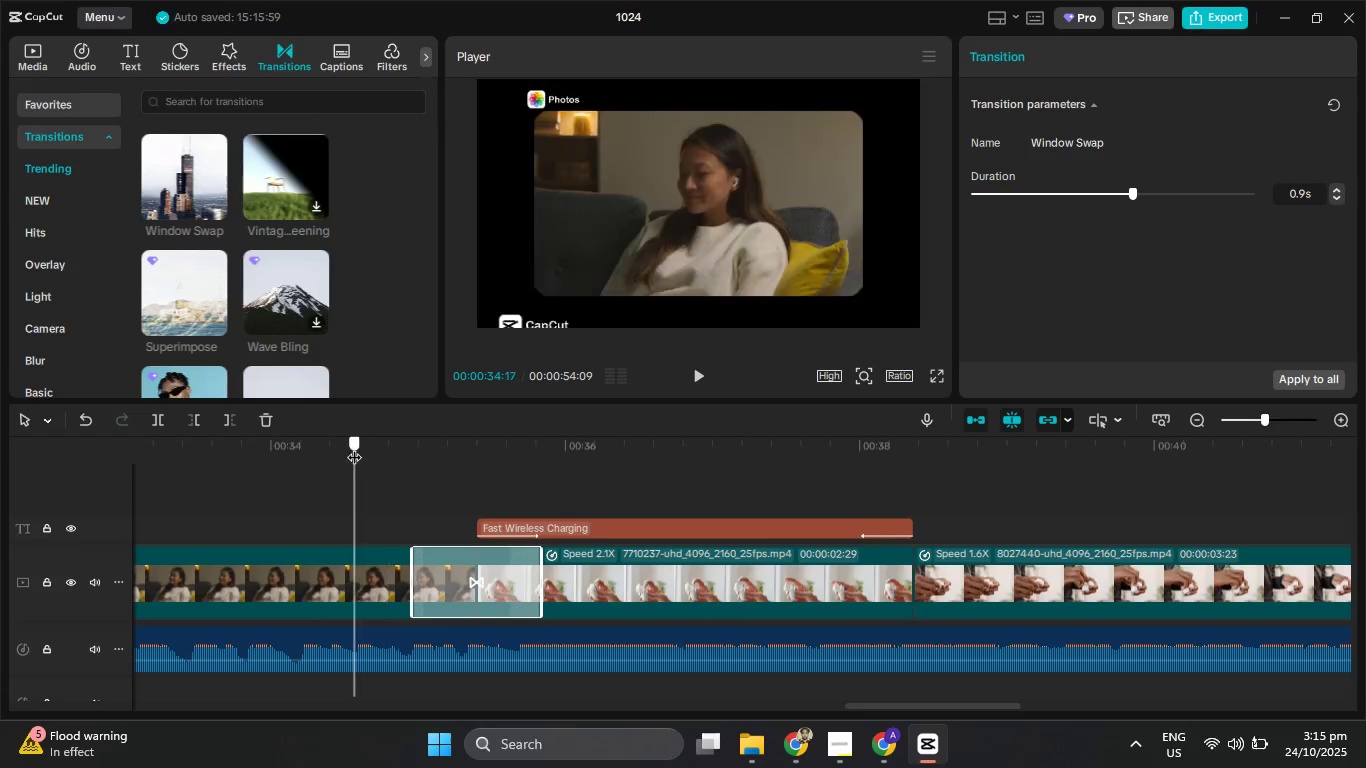 
left_click([697, 371])
 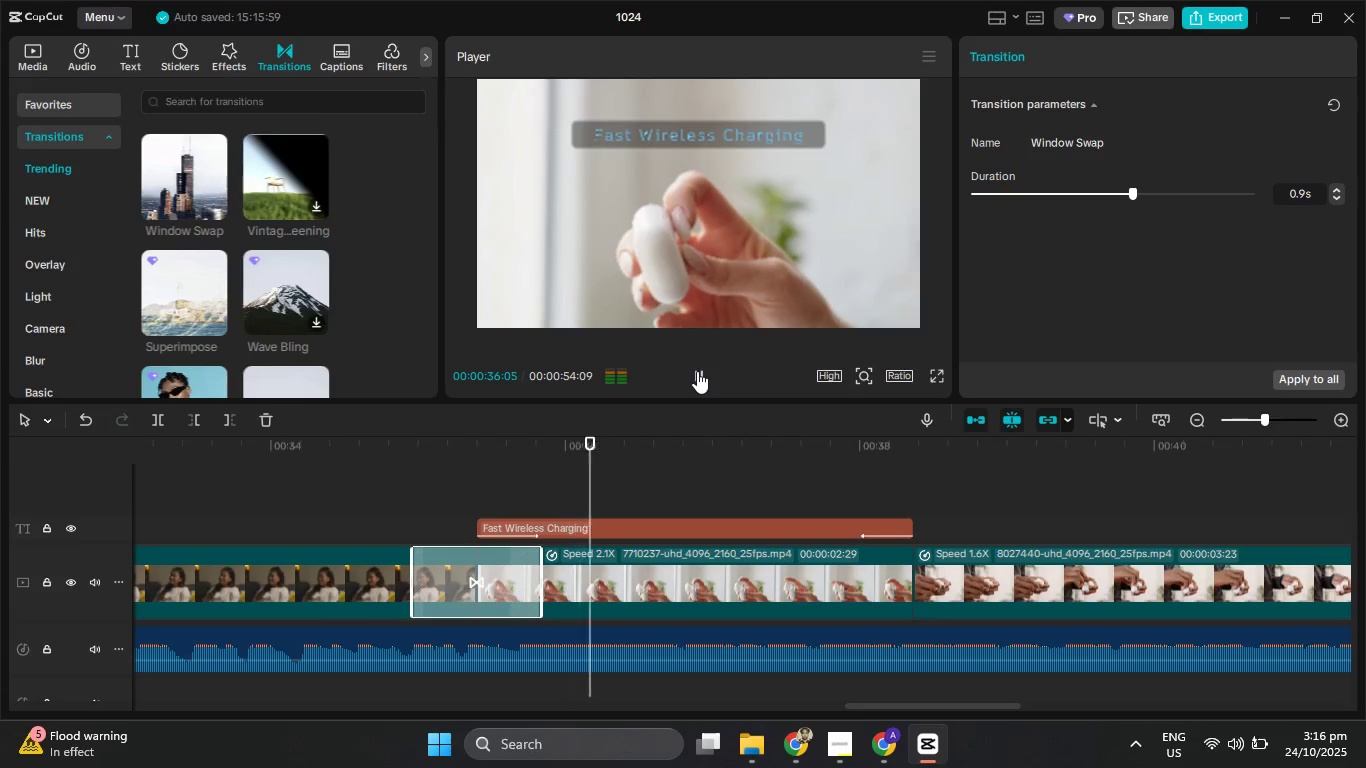 
scroll: coordinate [280, 301], scroll_direction: down, amount: 1.0
 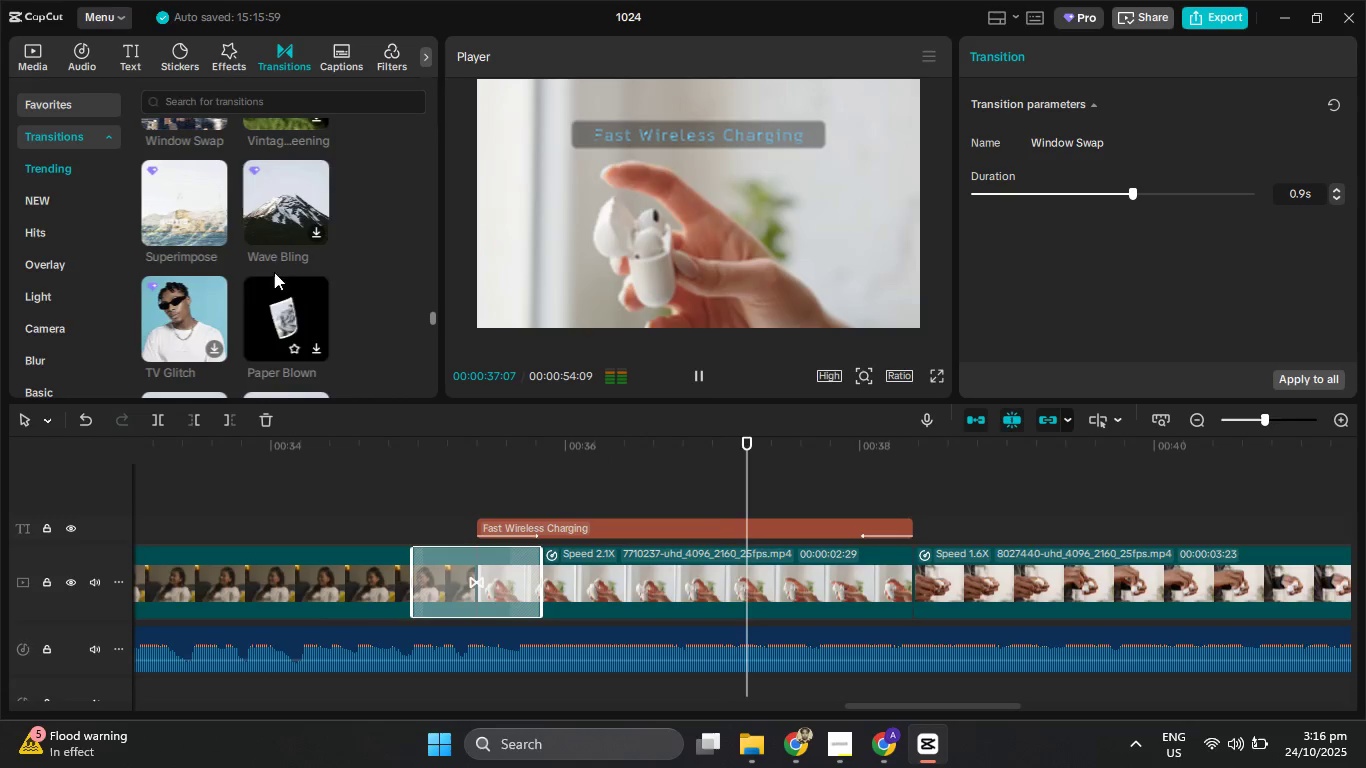 
mouse_move([307, 230])
 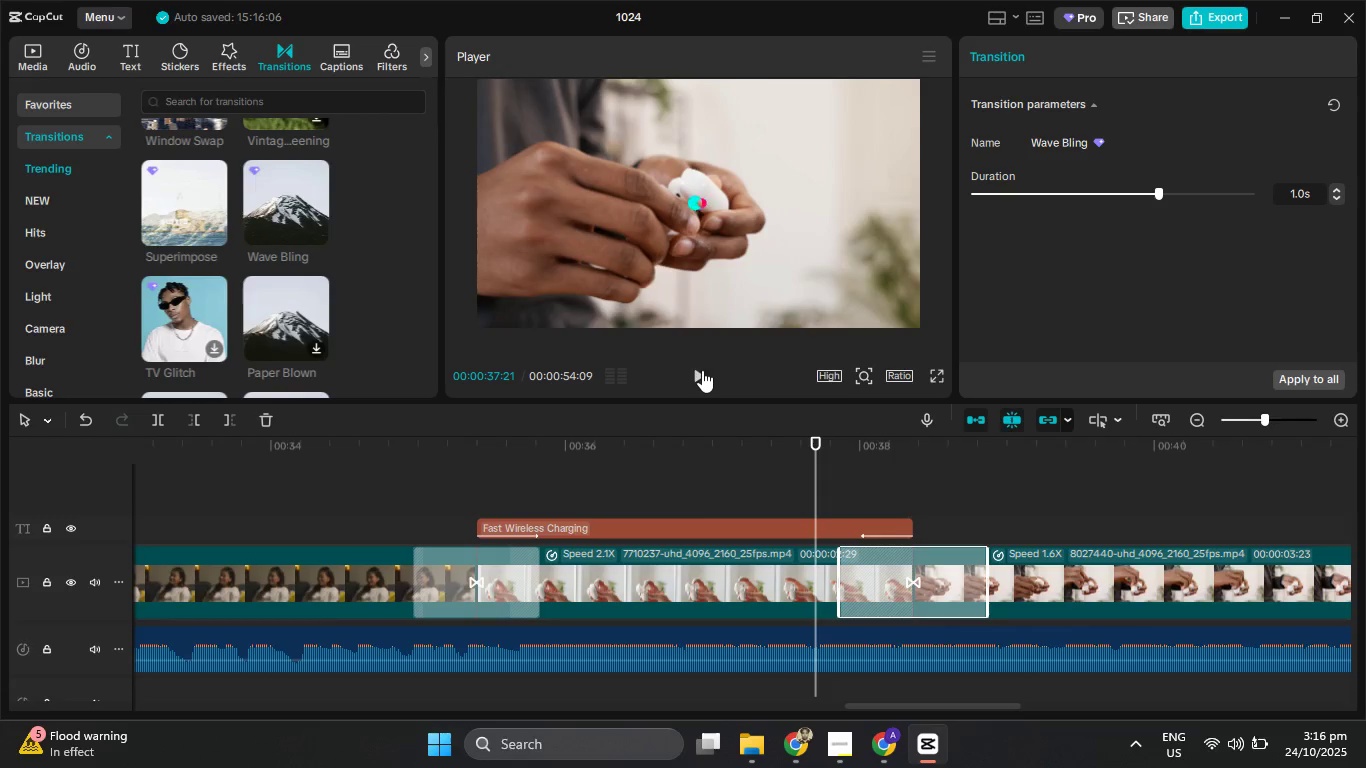 
wait(6.87)
 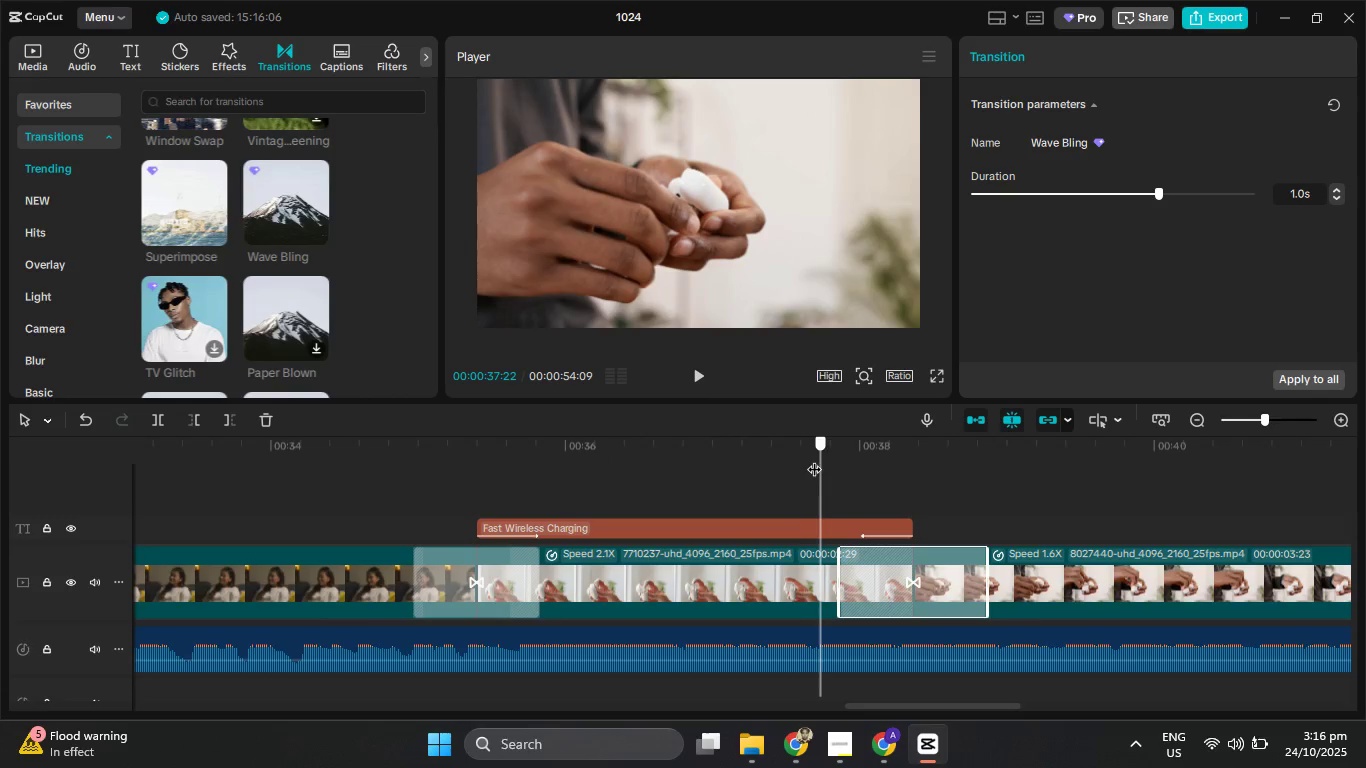 
left_click([702, 370])
 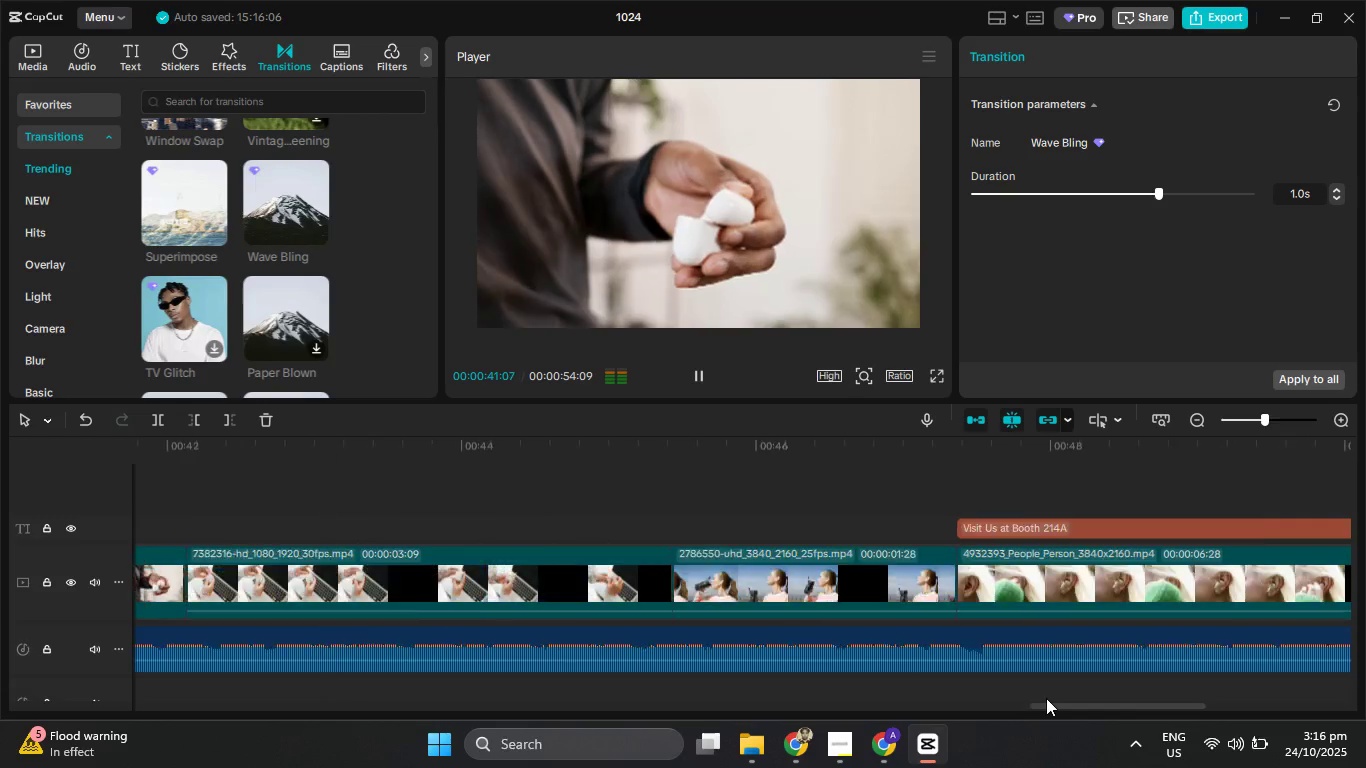 
left_click([704, 369])
 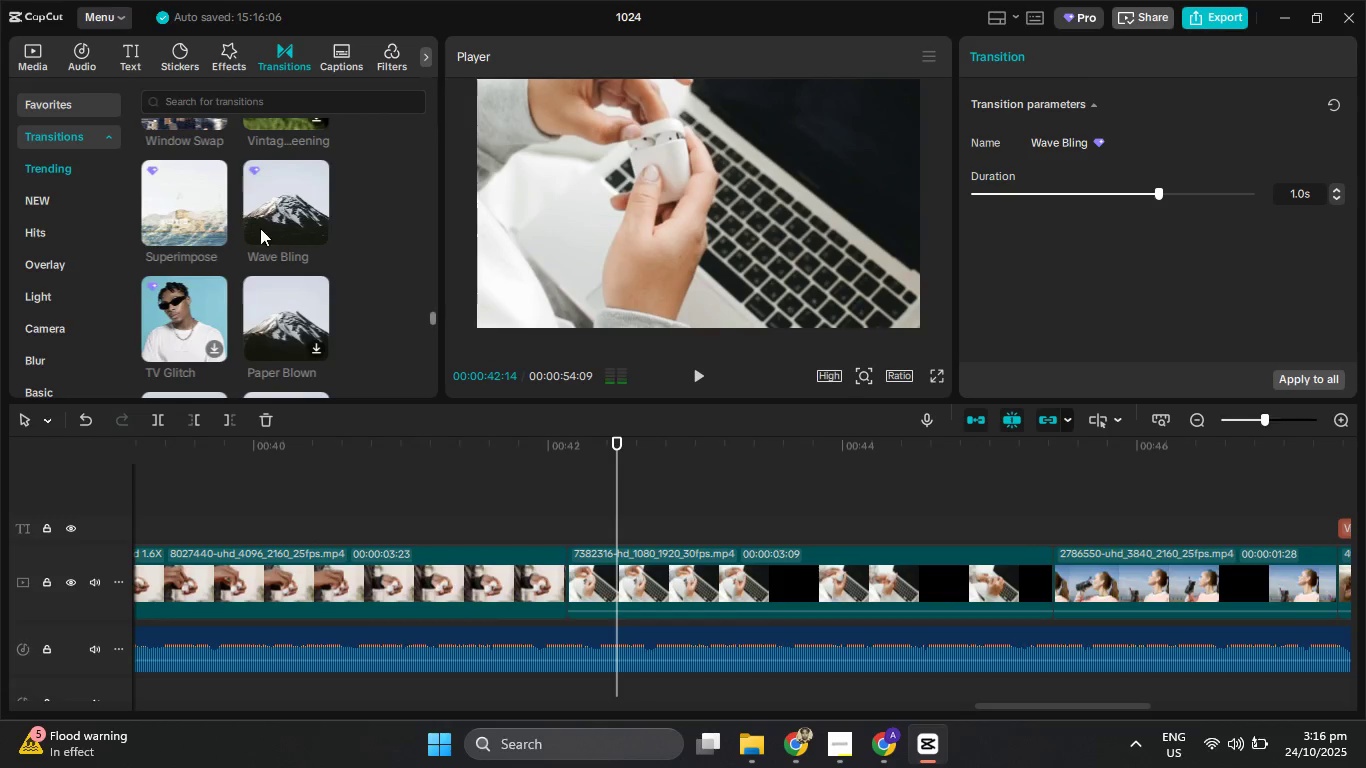 
scroll: coordinate [260, 228], scroll_direction: down, amount: 1.0
 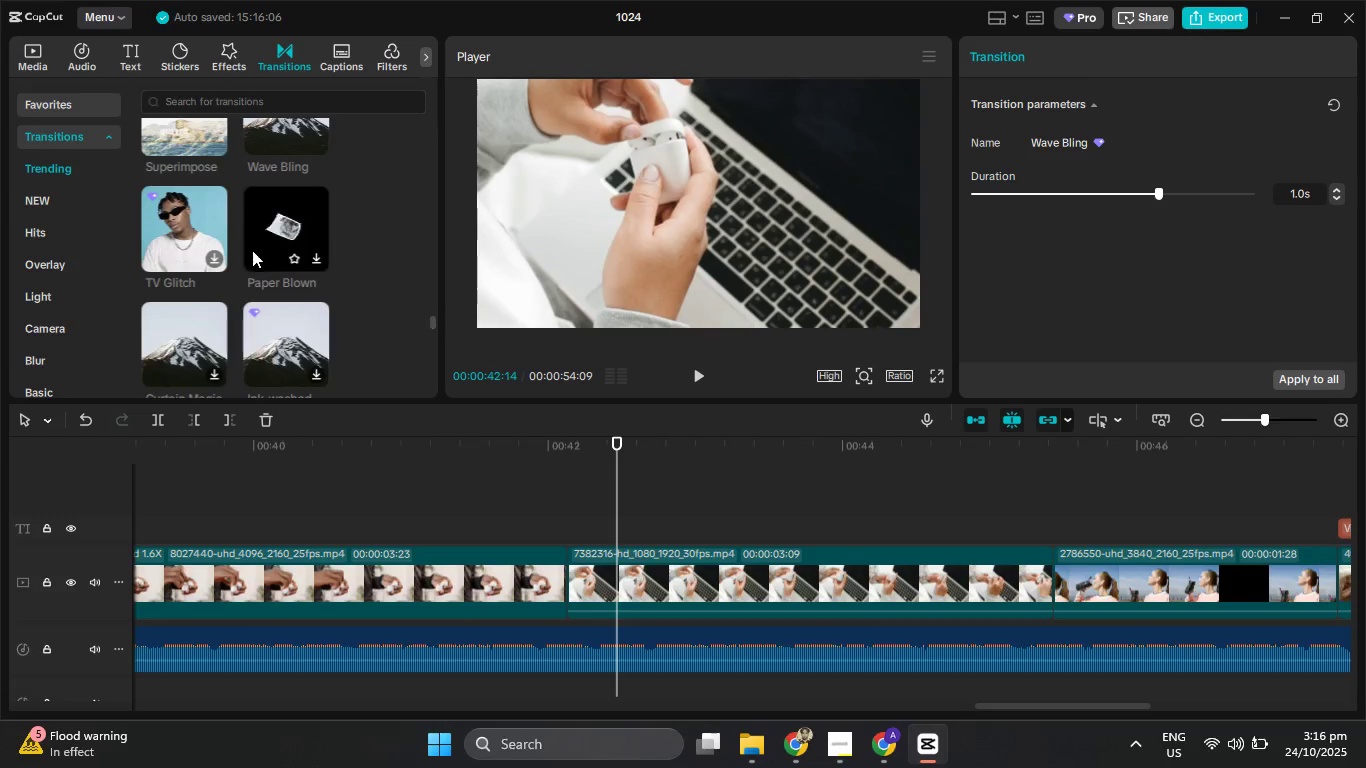 
mouse_move([309, 363])
 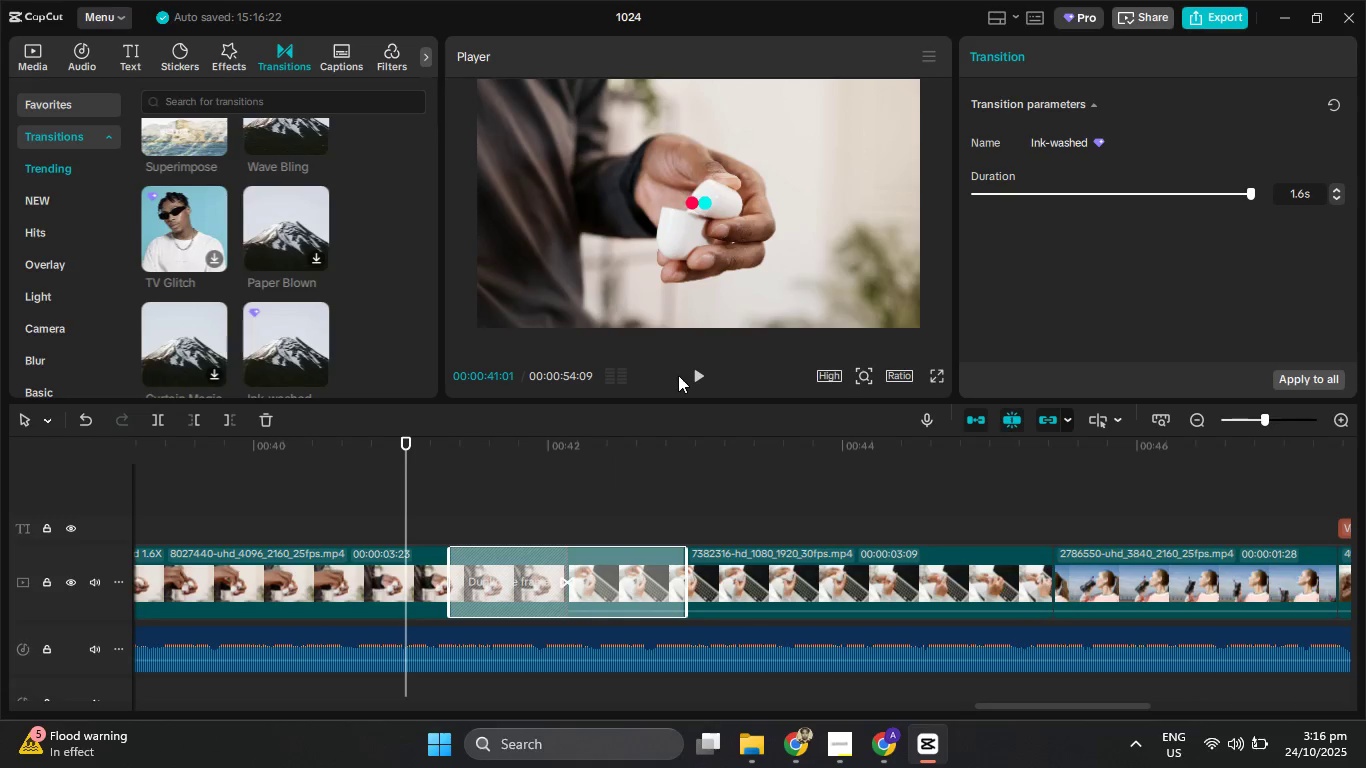 
double_click([698, 377])
 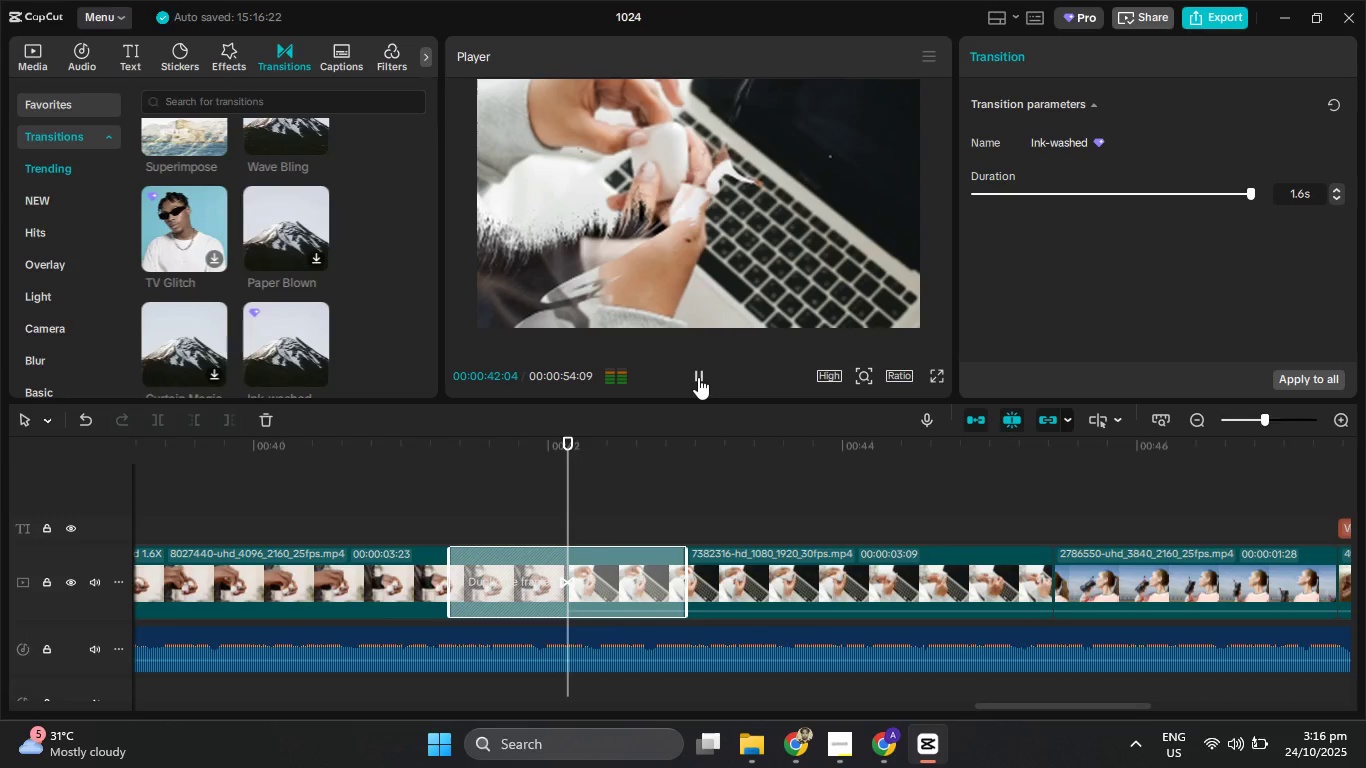 
left_click([698, 377])
 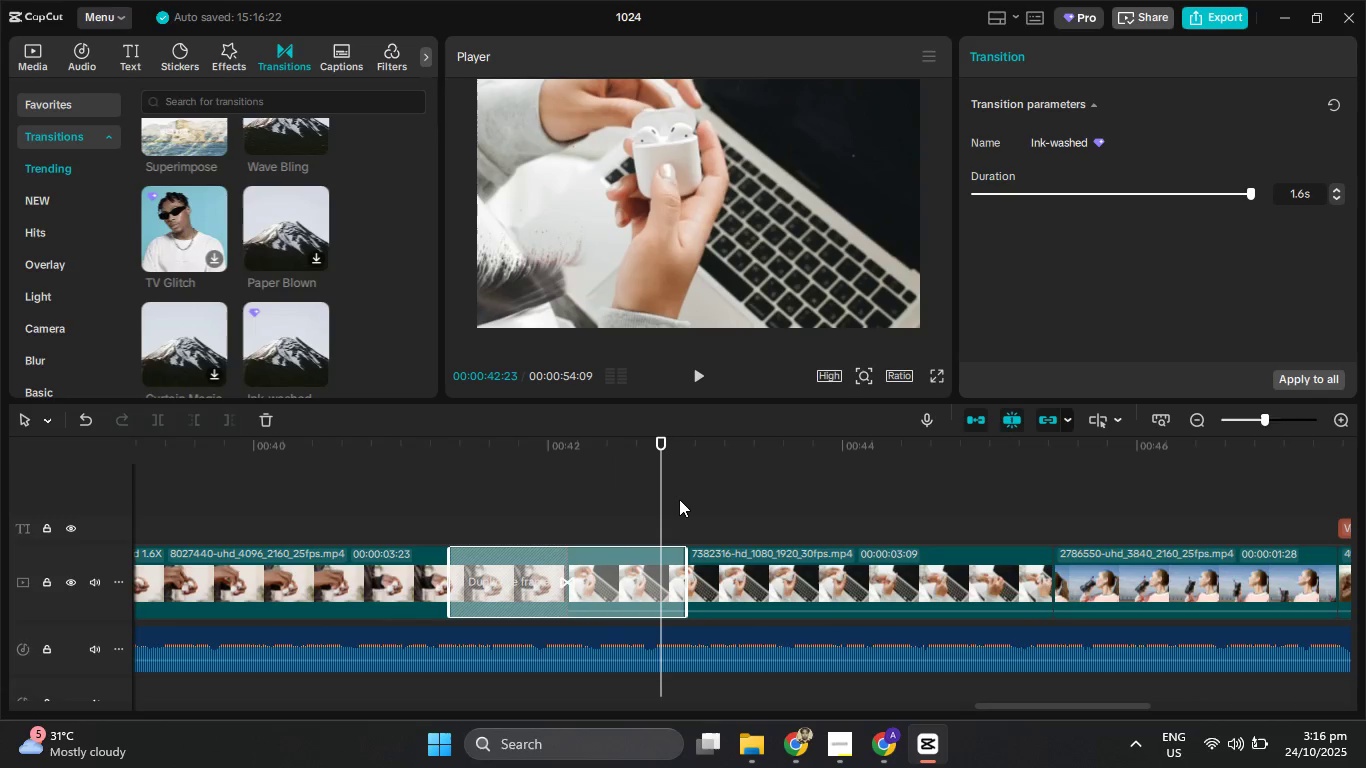 
key(Delete)
 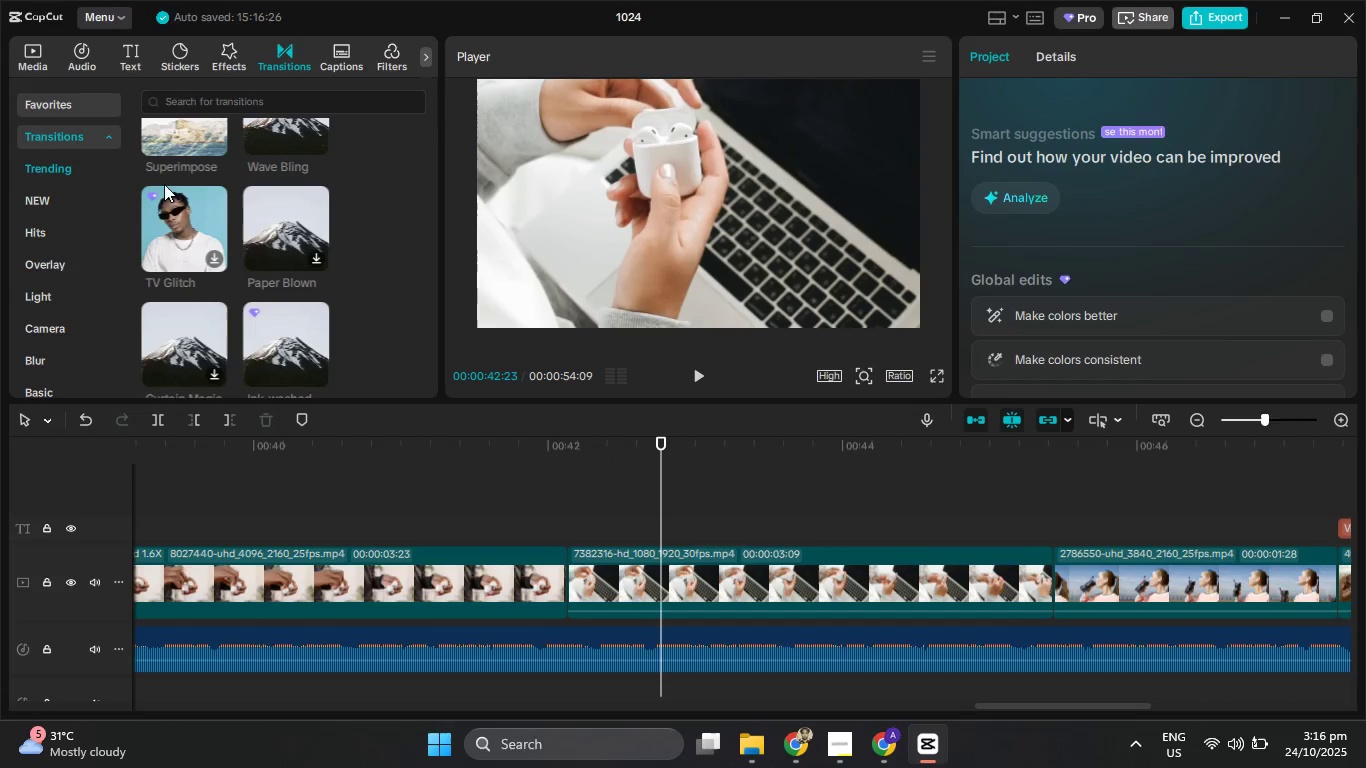 
scroll: coordinate [182, 369], scroll_direction: down, amount: 2.0
 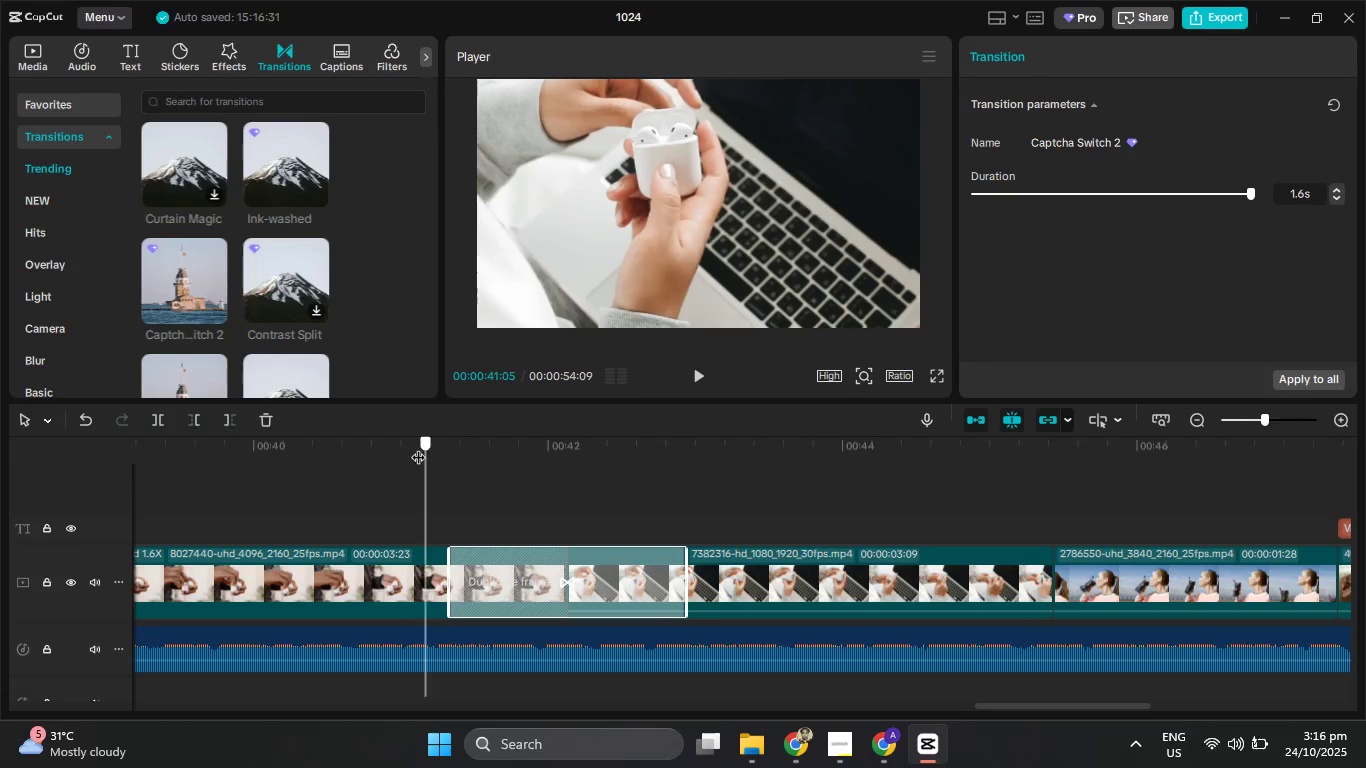 
left_click([693, 364])
 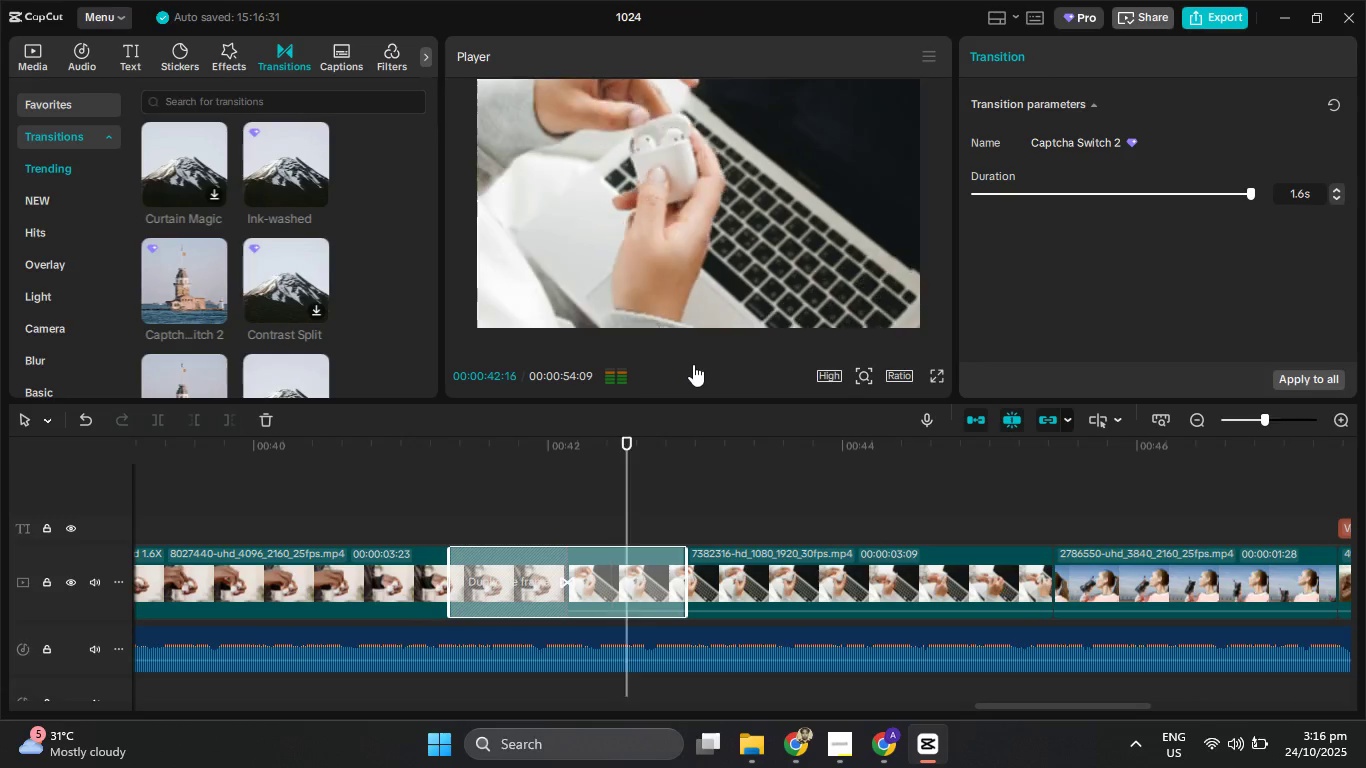 
left_click([693, 364])
 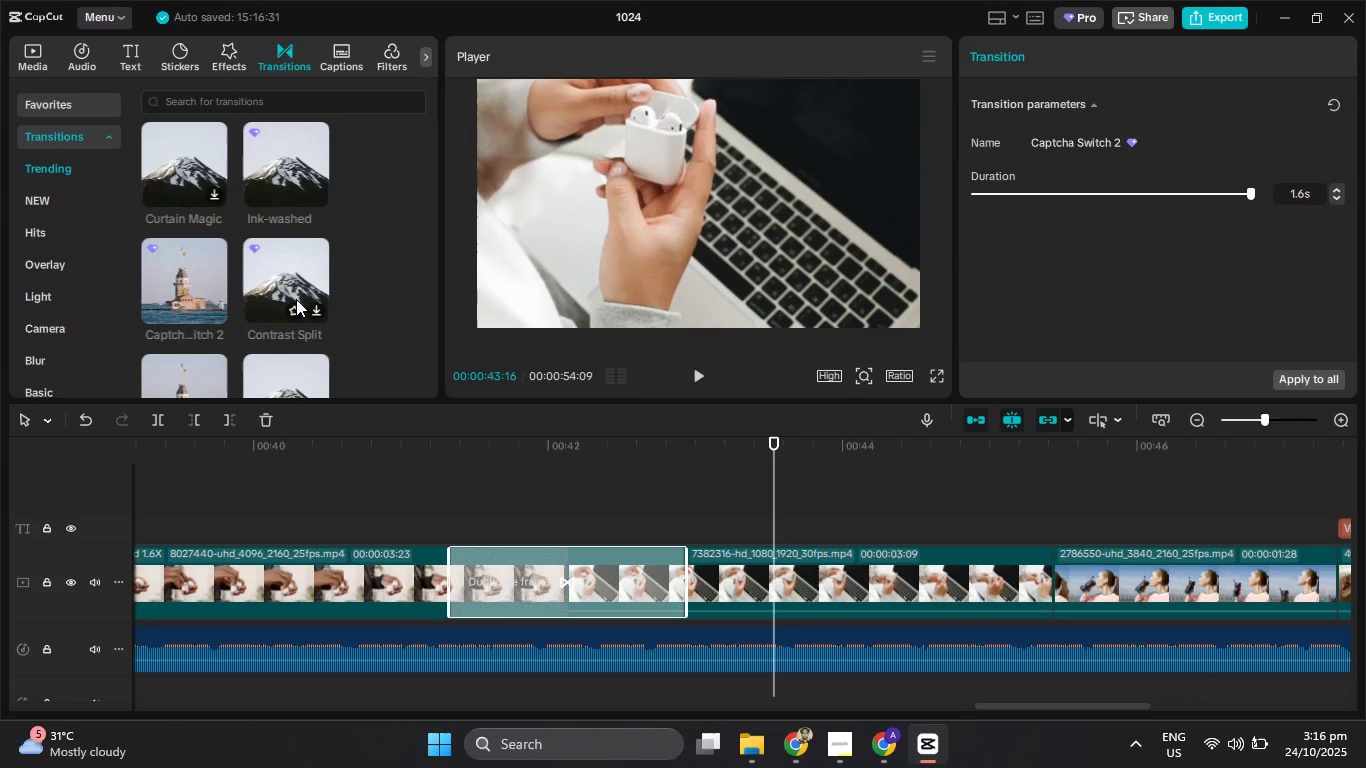 
key(Insert)
 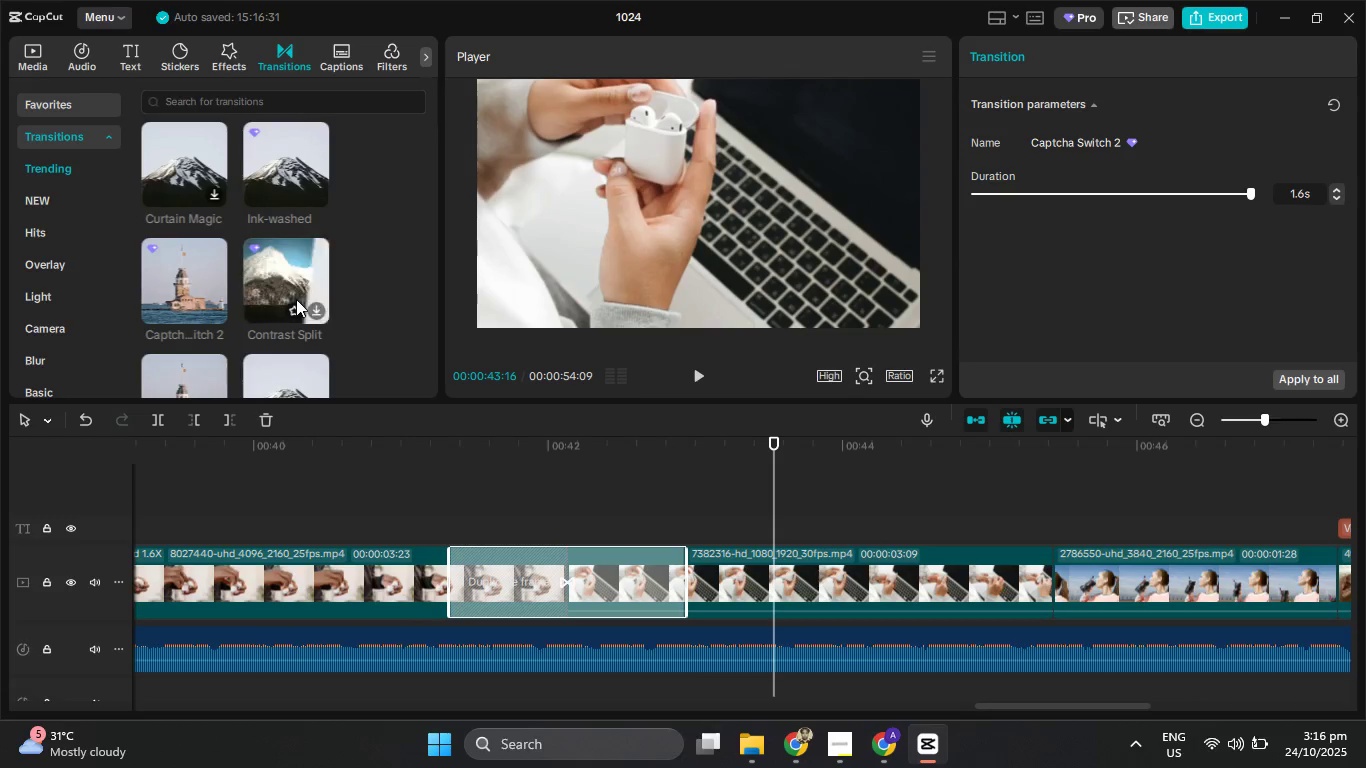 
key(Delete)
 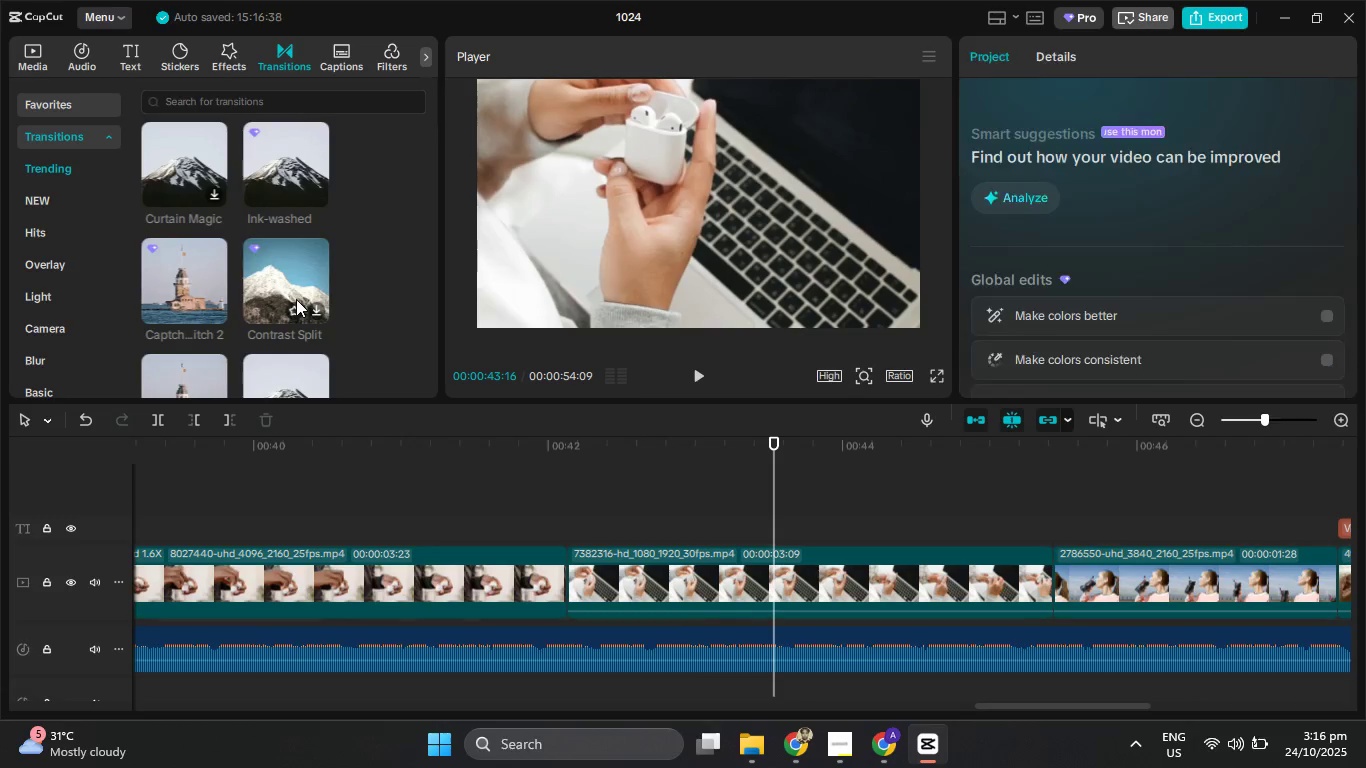 
key(Delete)
 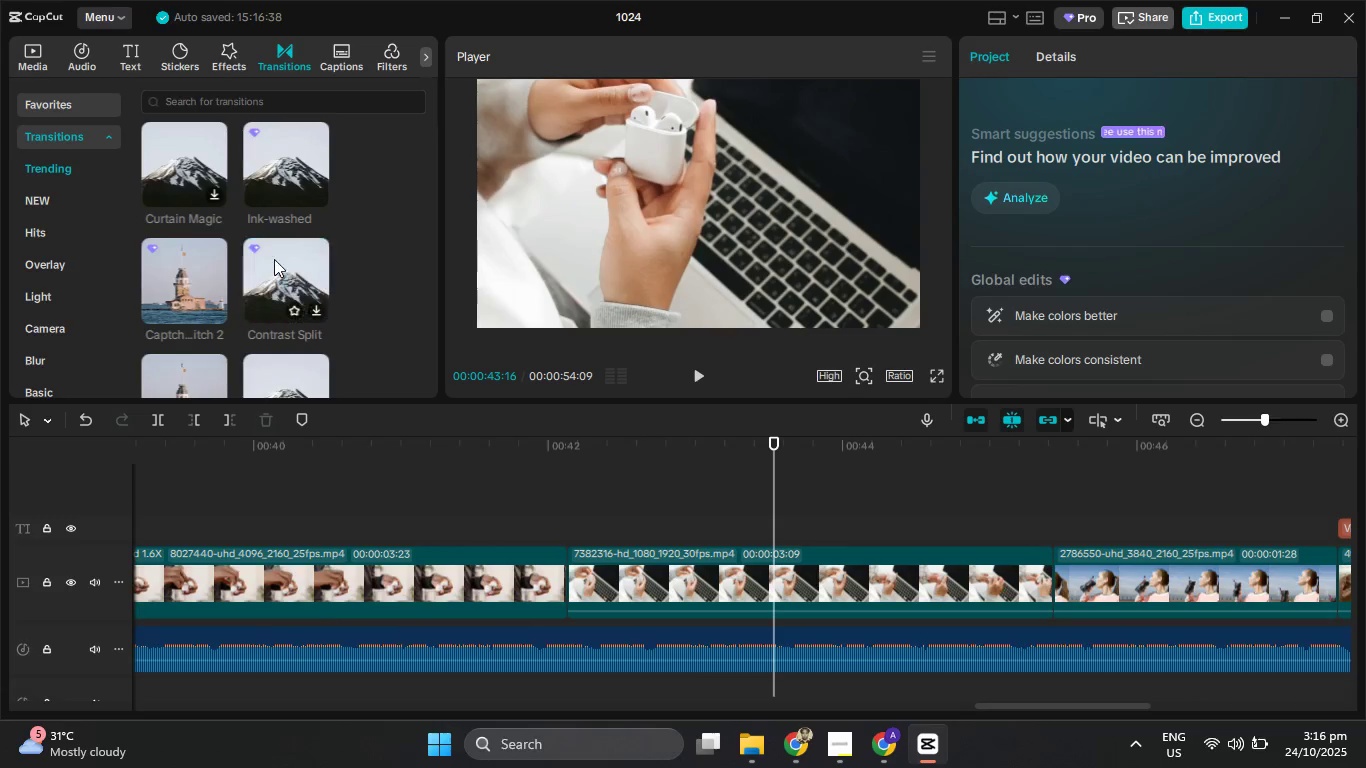 
scroll: coordinate [296, 279], scroll_direction: down, amount: 1.0
 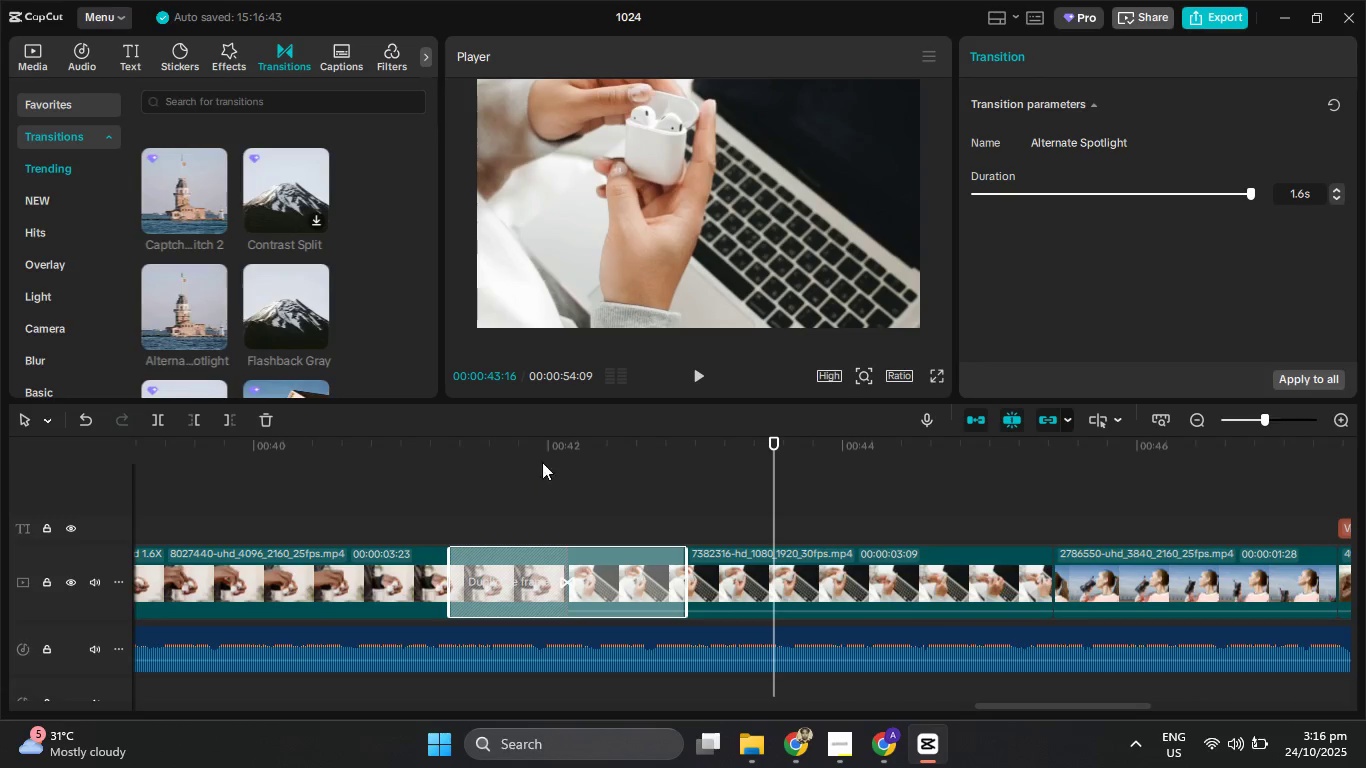 
wait(5.15)
 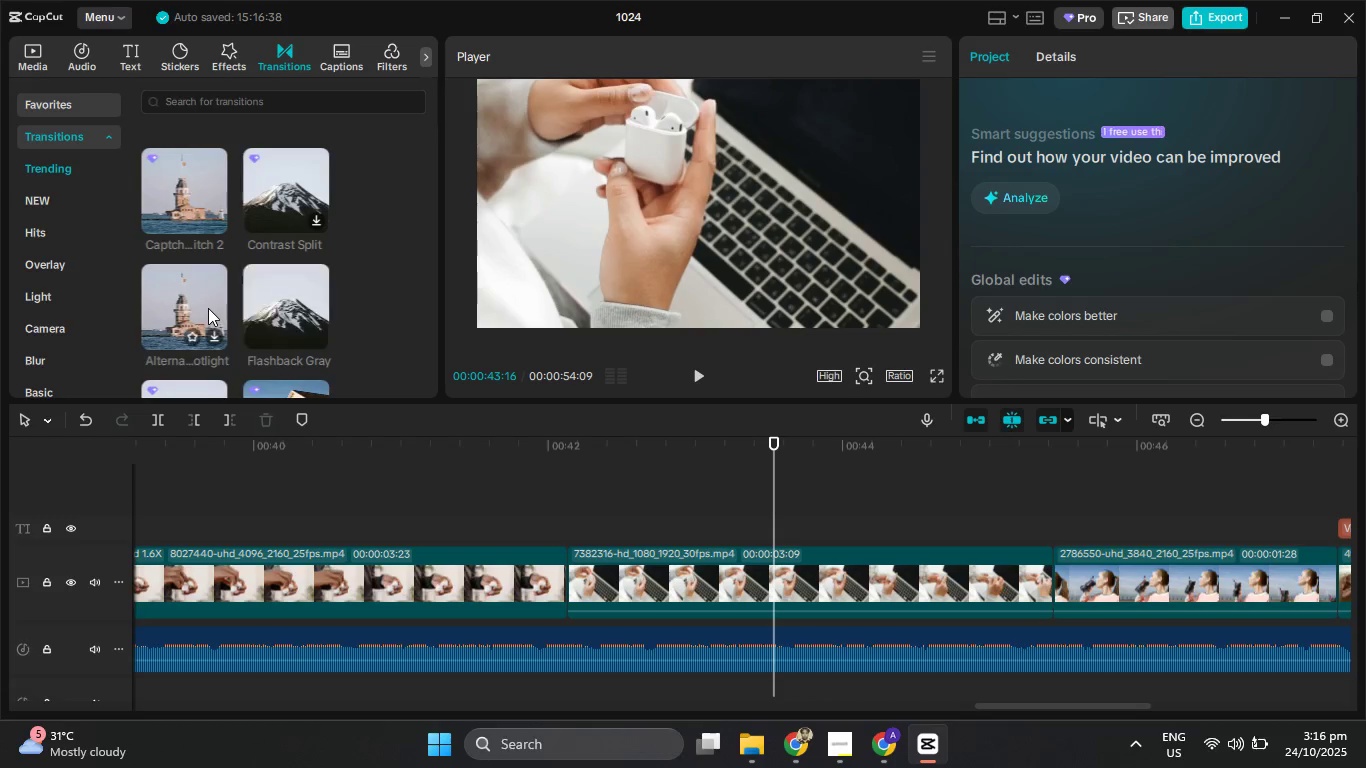 
left_click([707, 369])
 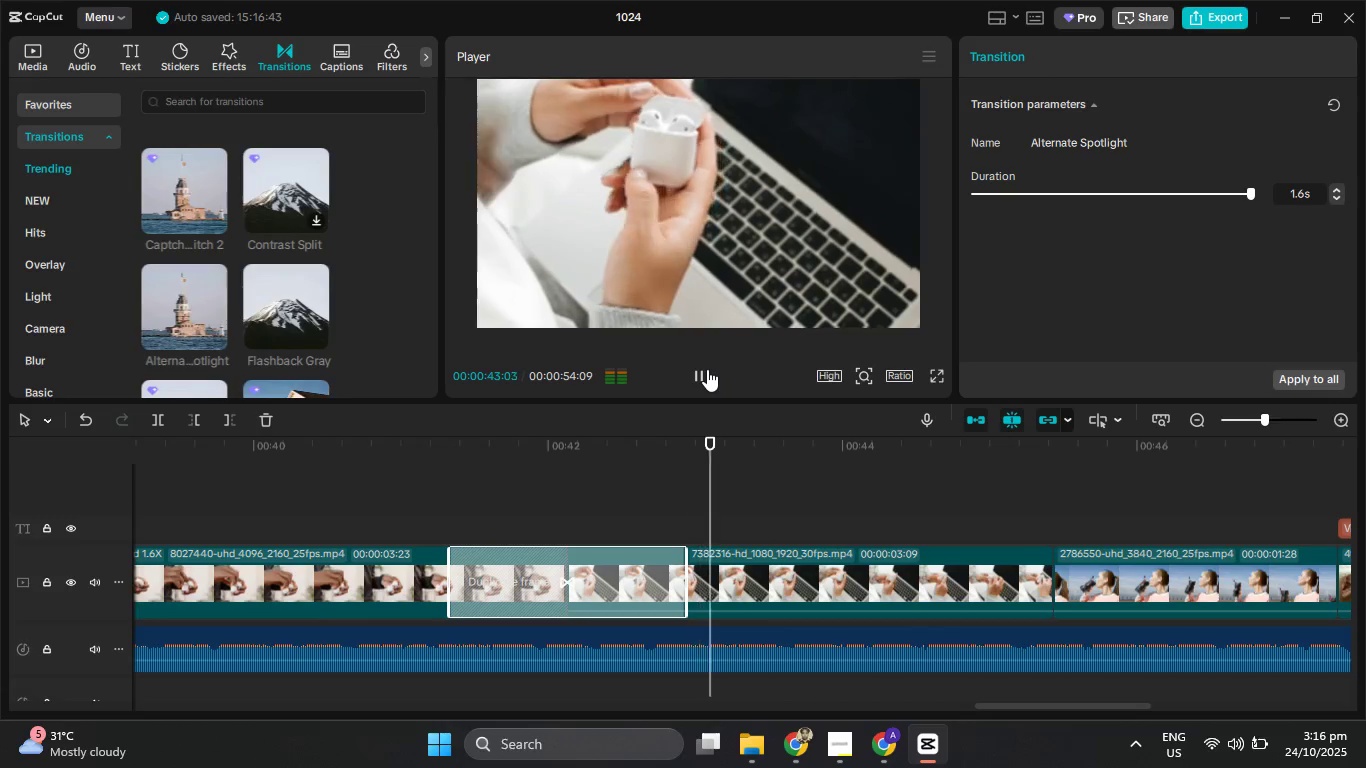 
scroll: coordinate [205, 308], scroll_direction: down, amount: 3.0
 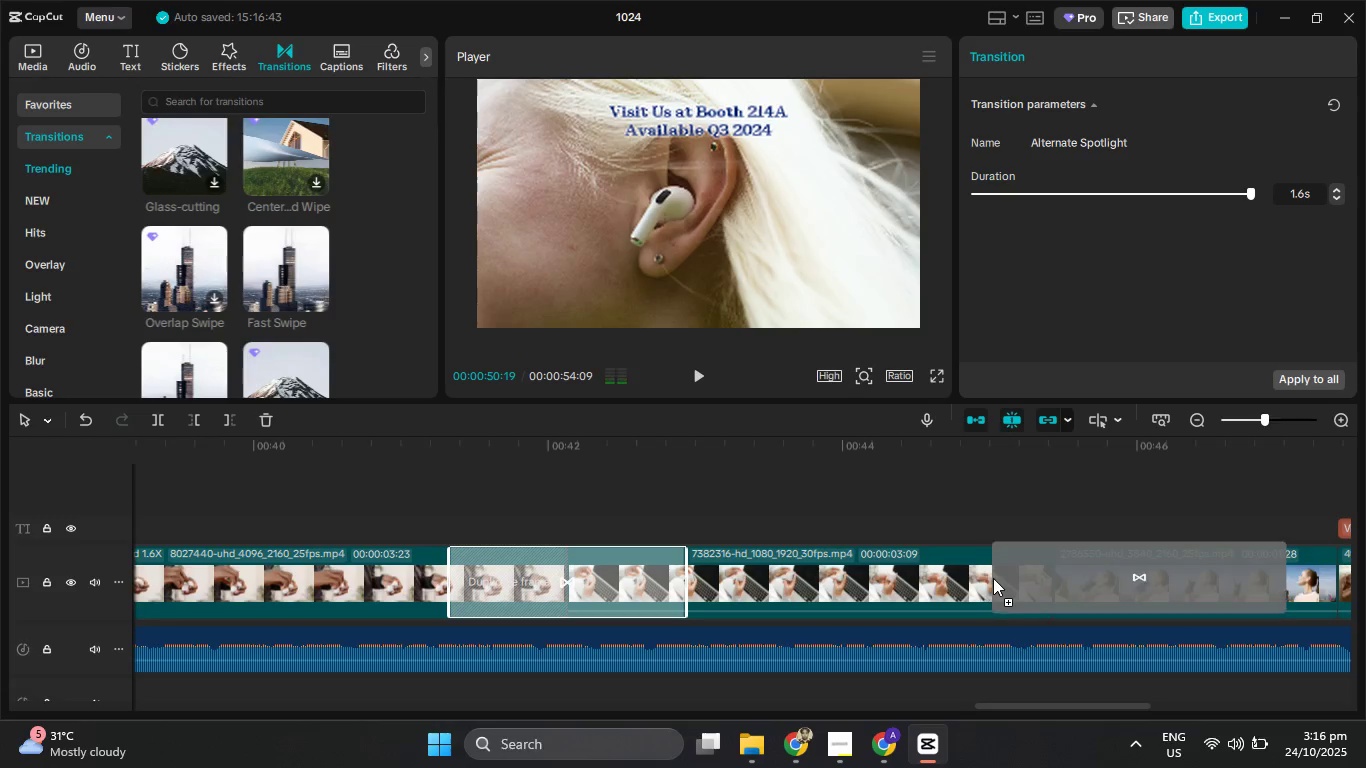 
wait(6.65)
 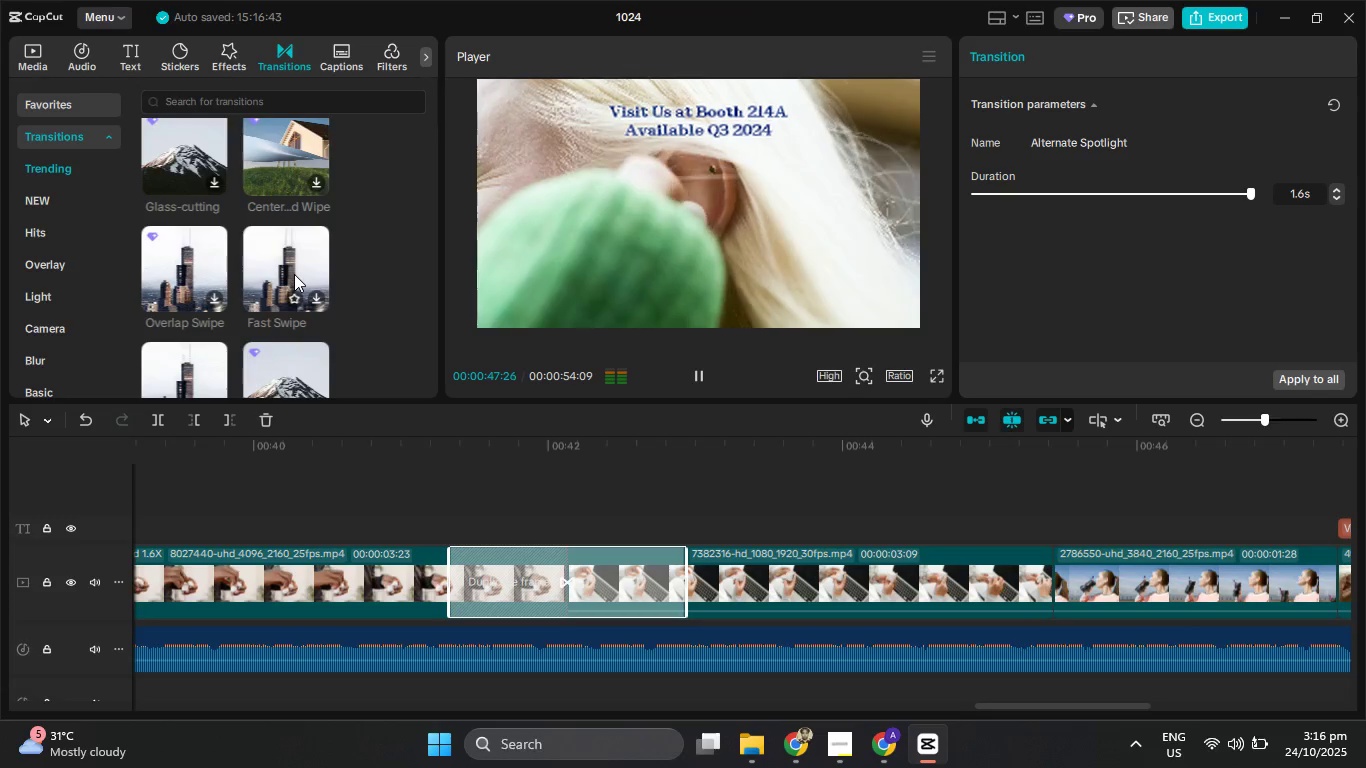 
left_click([698, 369])
 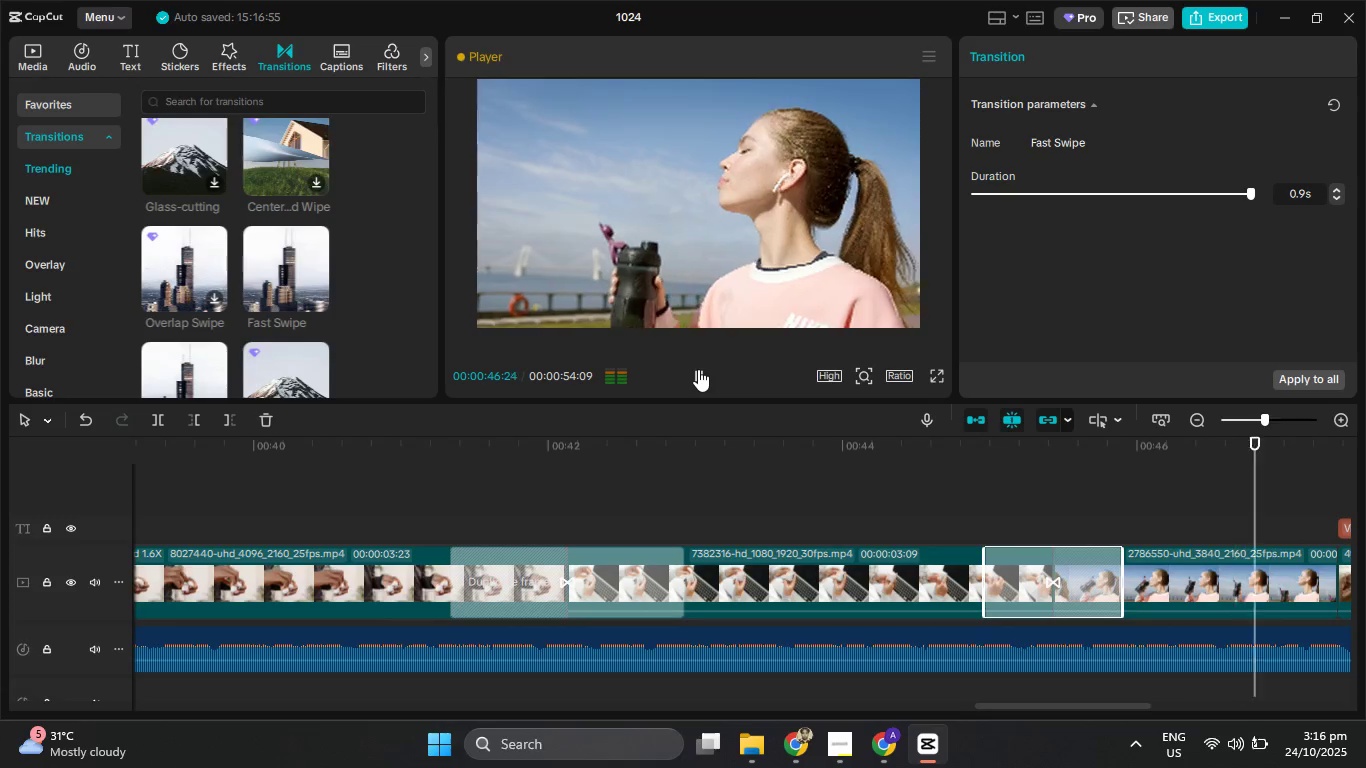 
double_click([698, 369])
 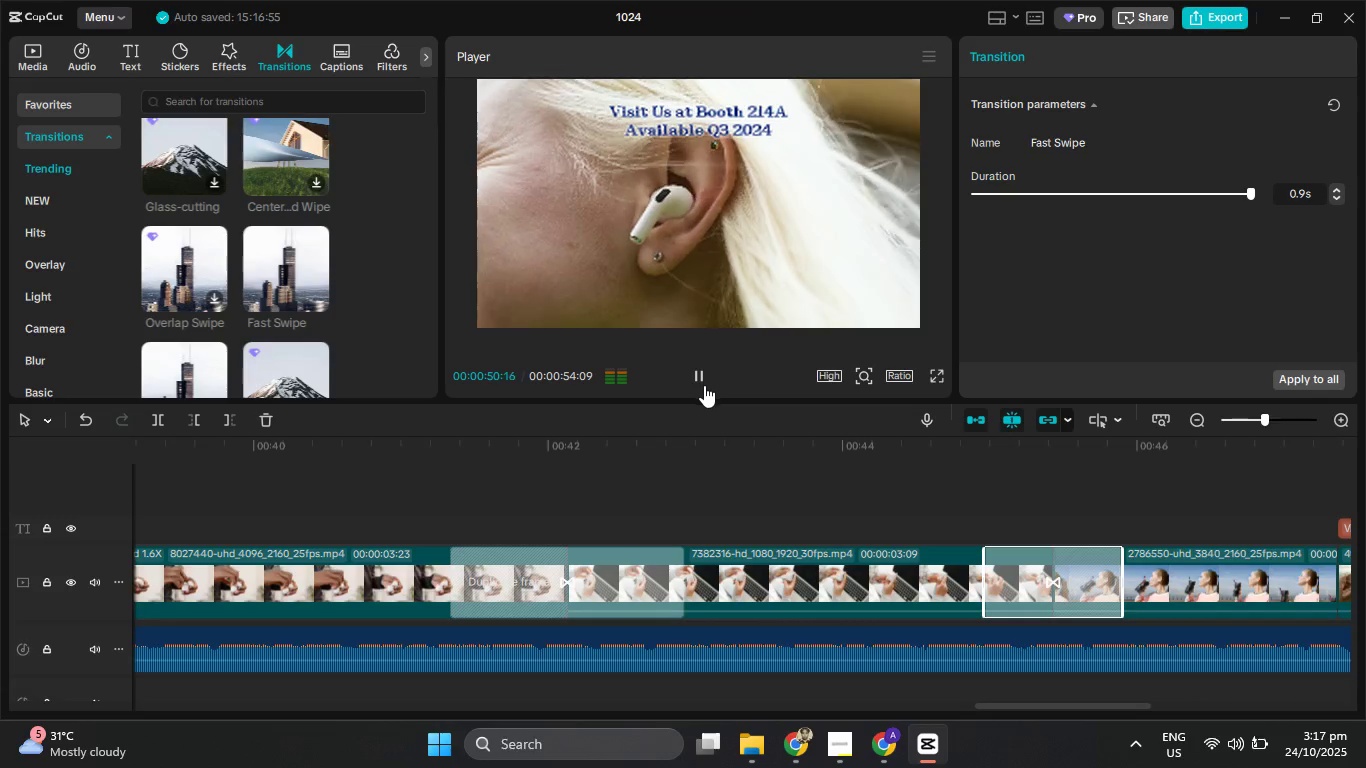 
hold_key(key=ControlLeft, duration=1.52)
scroll: coordinate [771, 525], scroll_direction: down, amount: 57.0
 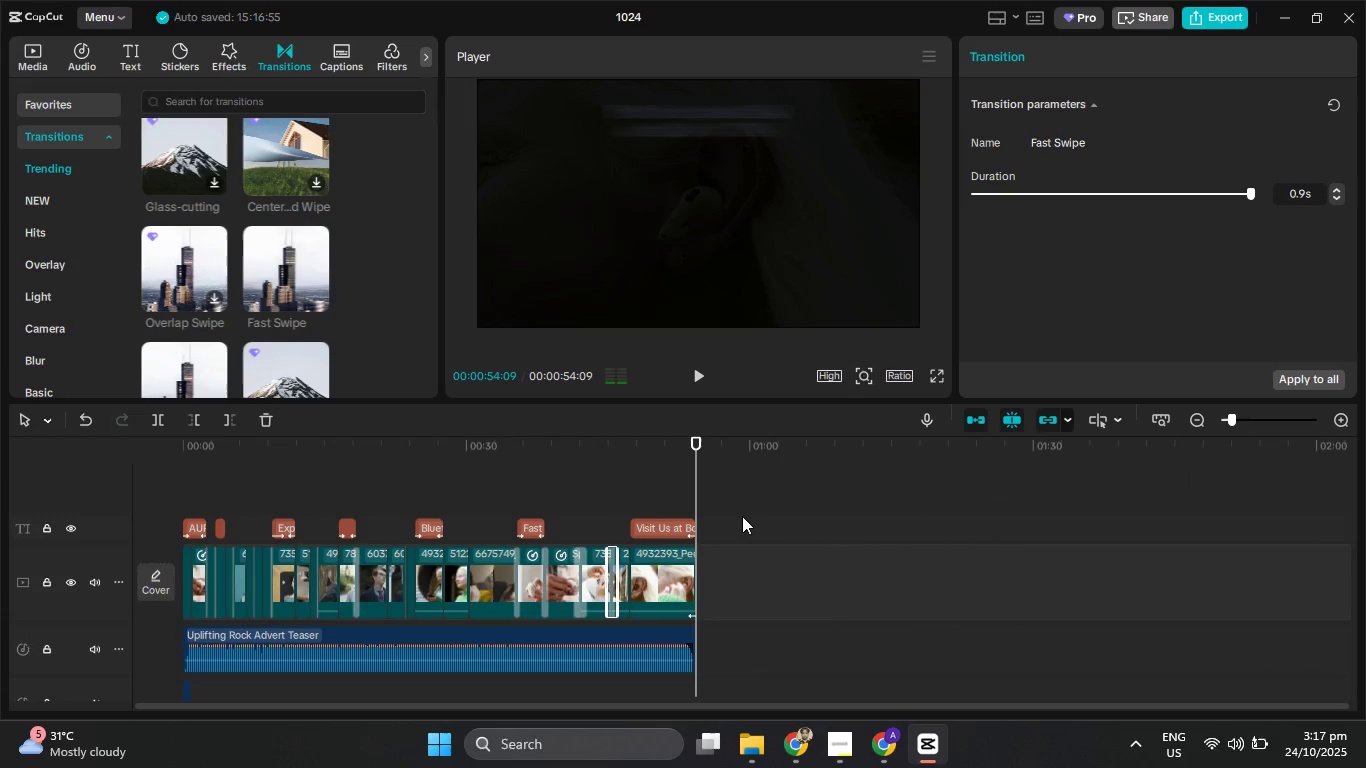 
hold_key(key=ControlLeft, duration=1.51)
 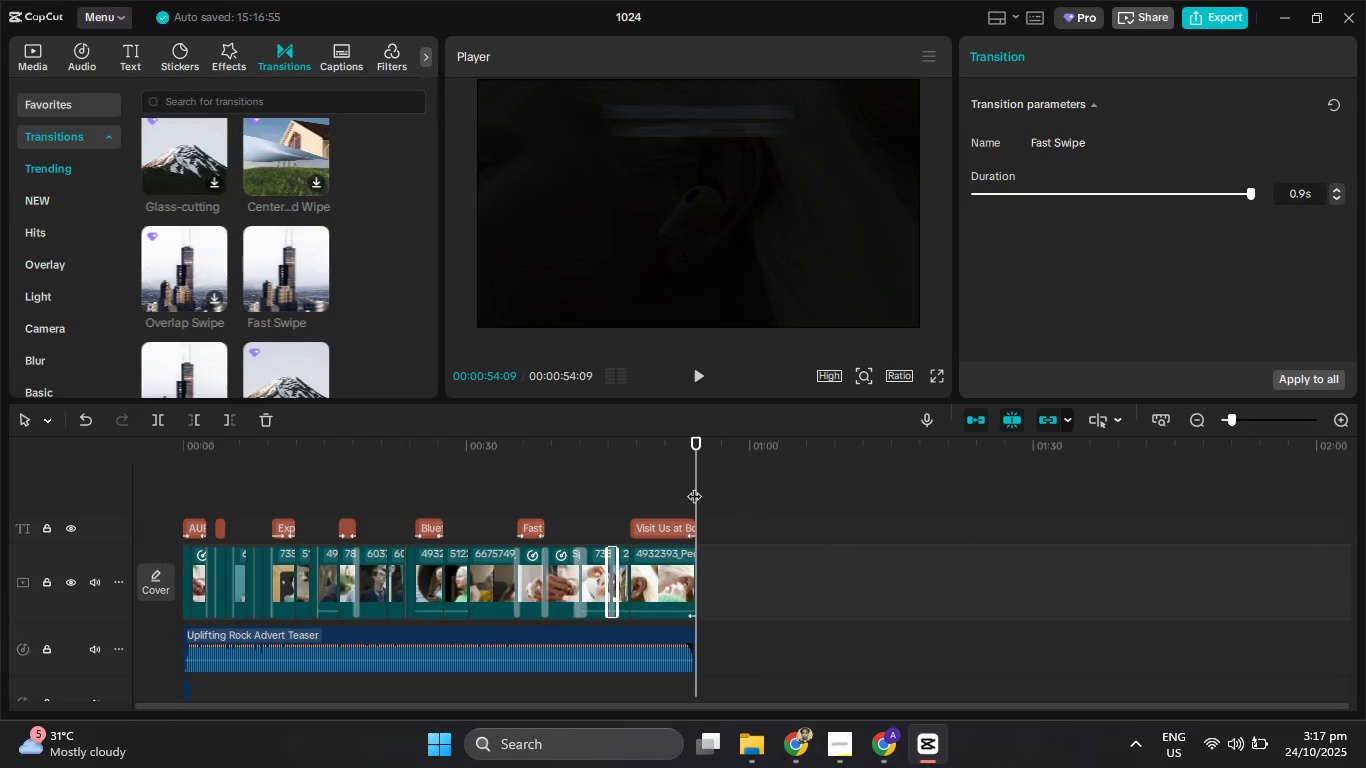 
key(Control+ControlLeft)
 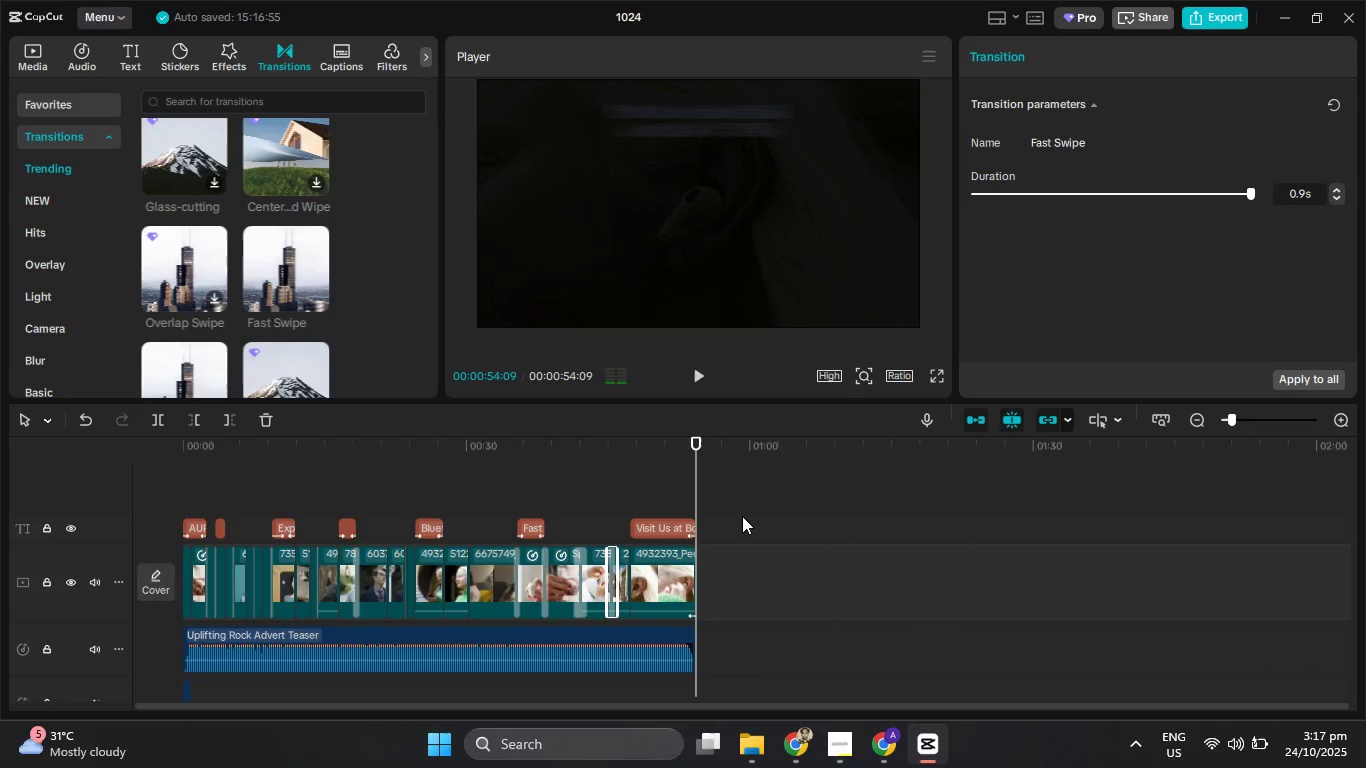 
key(Control+ControlLeft)
 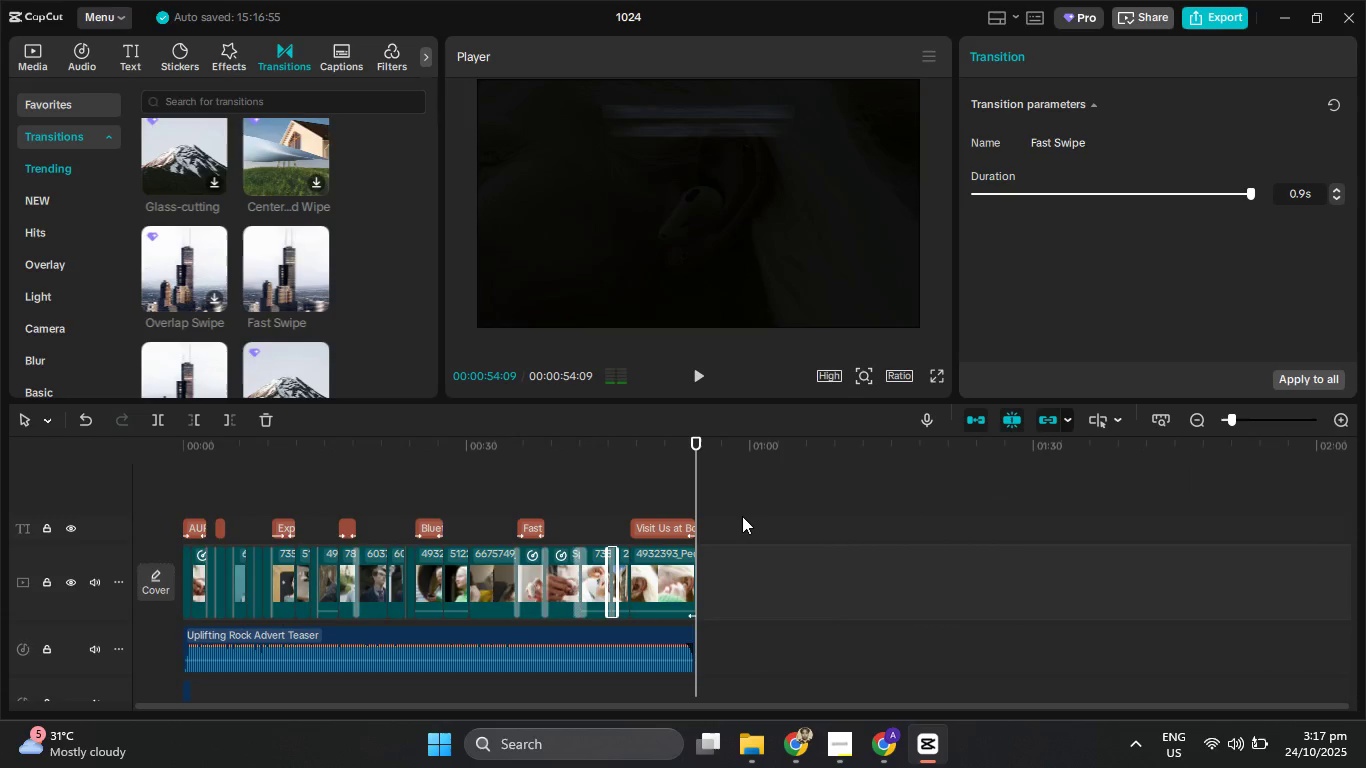 
key(Control+ControlLeft)
 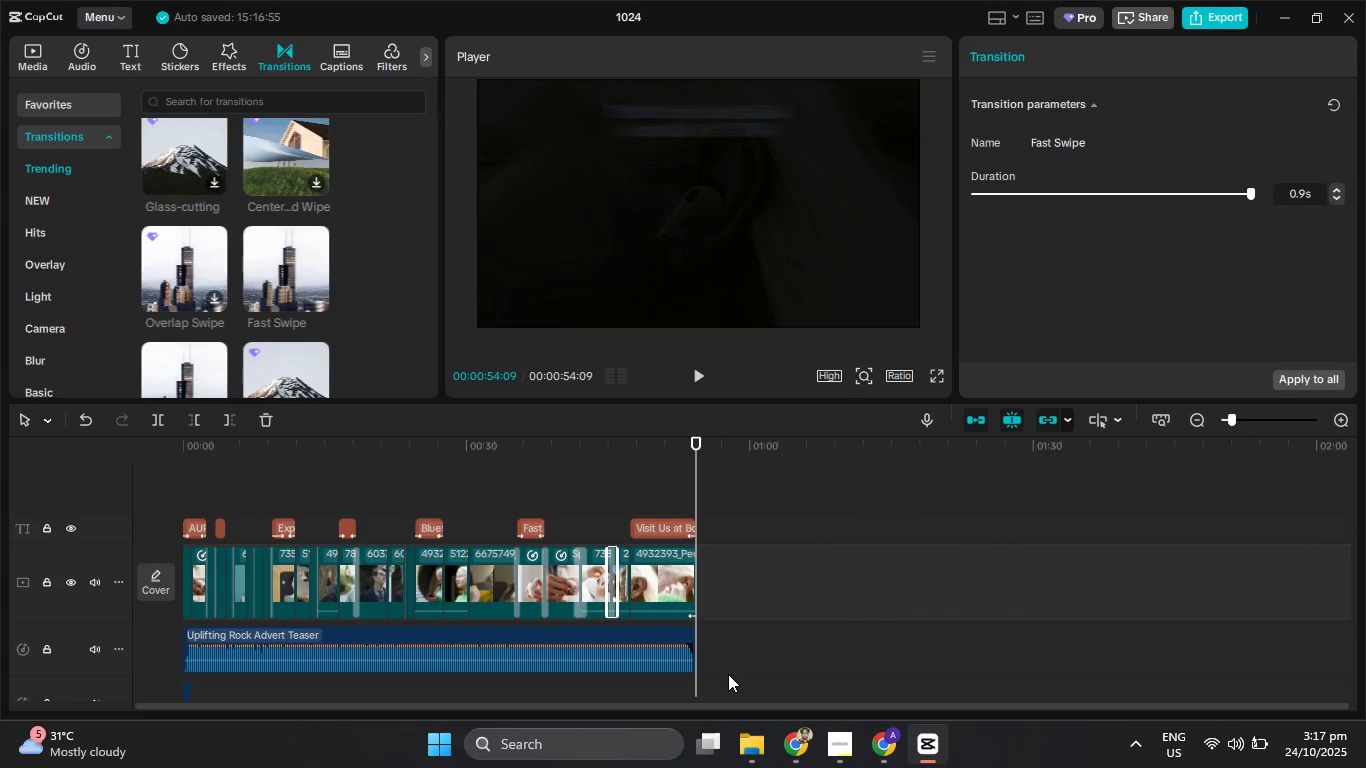 
scroll: coordinate [723, 652], scroll_direction: down, amount: 5.0
 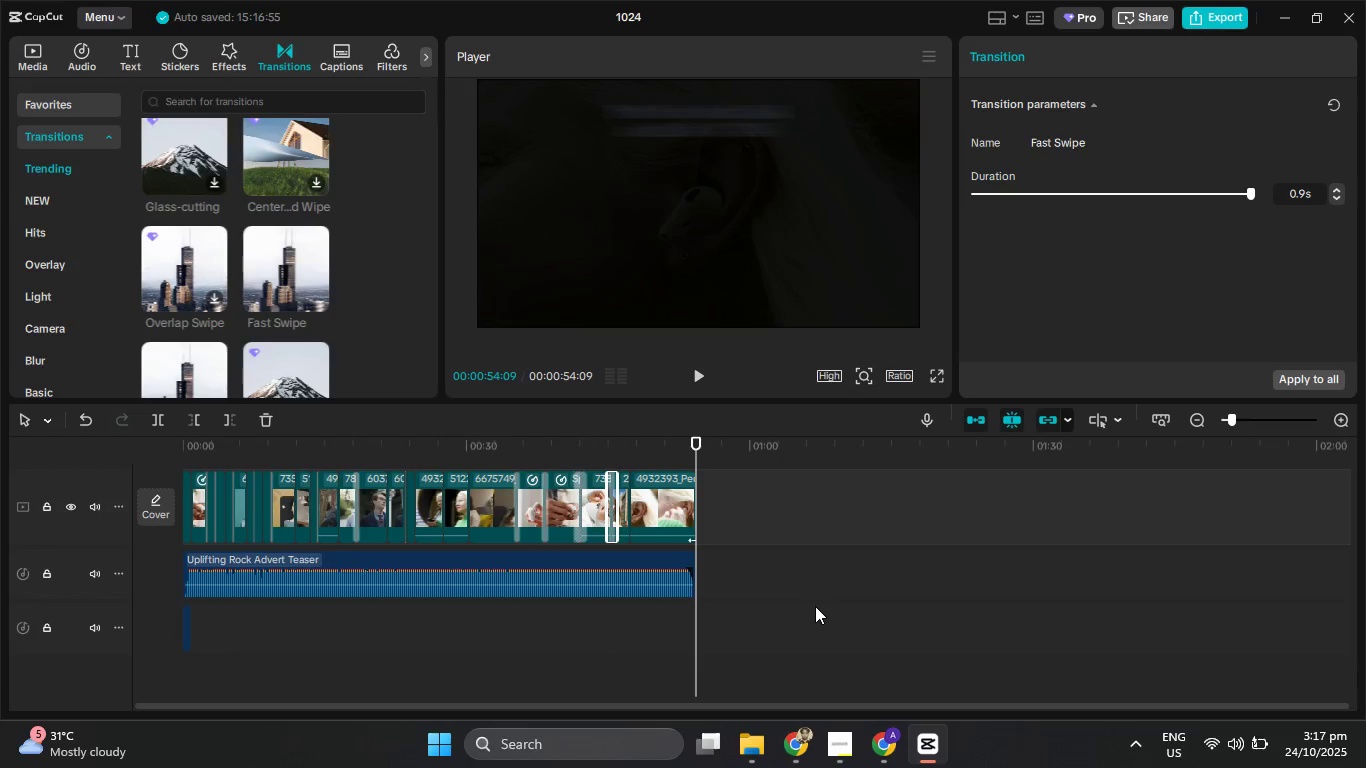 
scroll: coordinate [805, 649], scroll_direction: up, amount: 5.0
 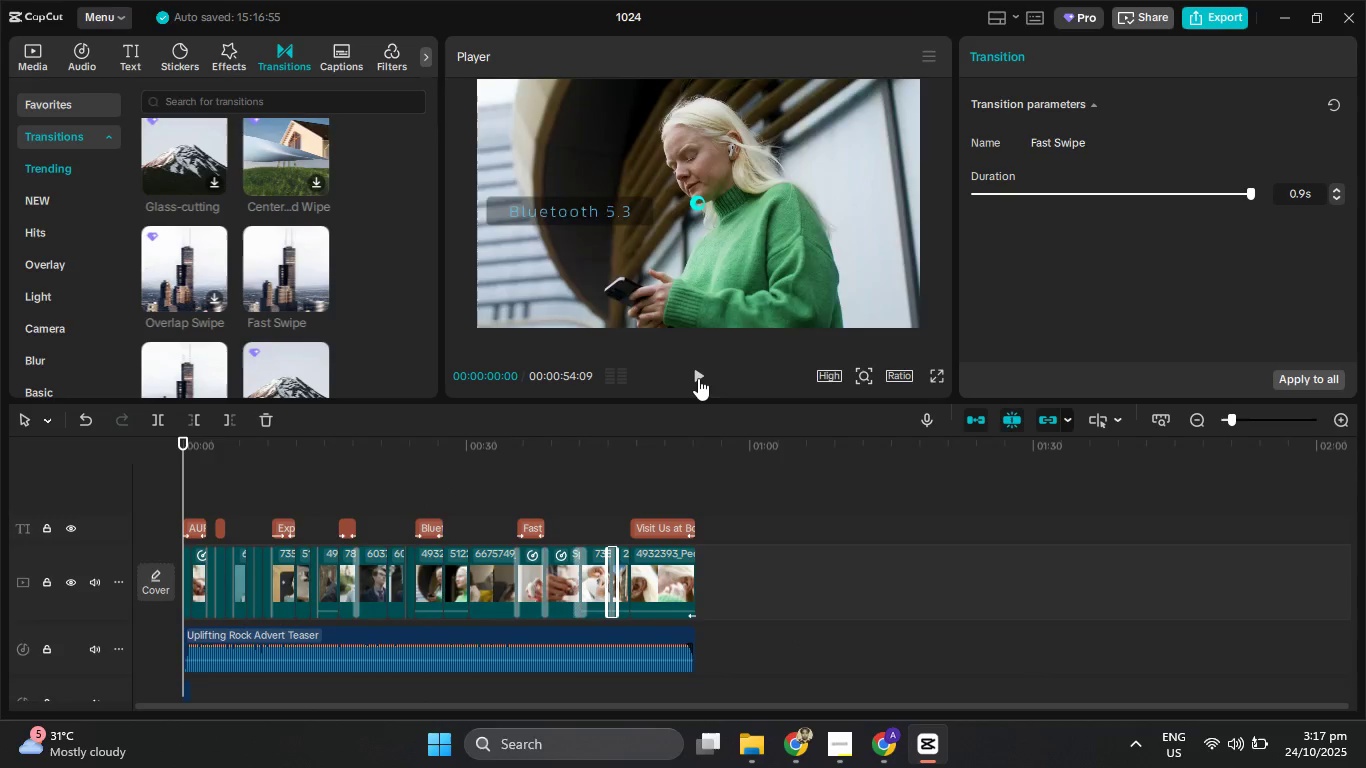 
left_click([698, 375])
 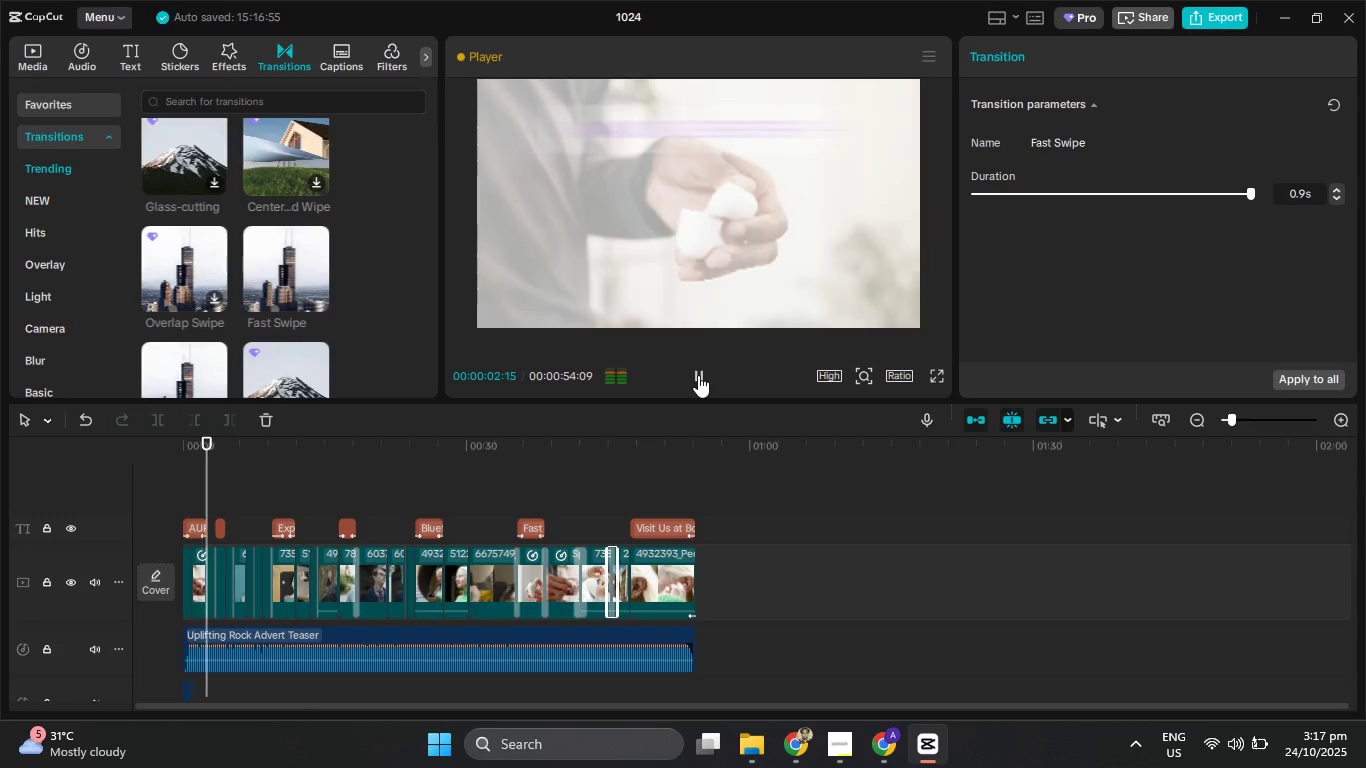 
left_click([698, 375])
 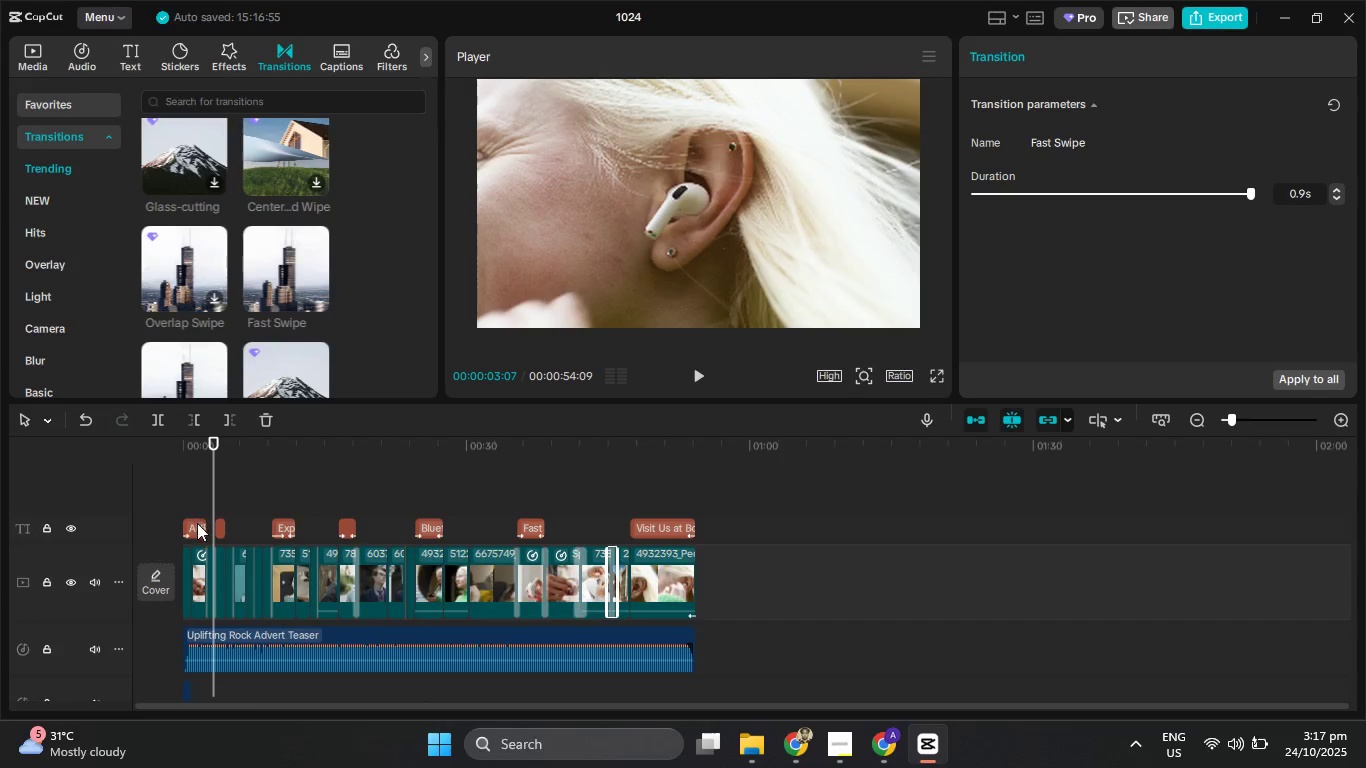 
left_click([197, 526])
 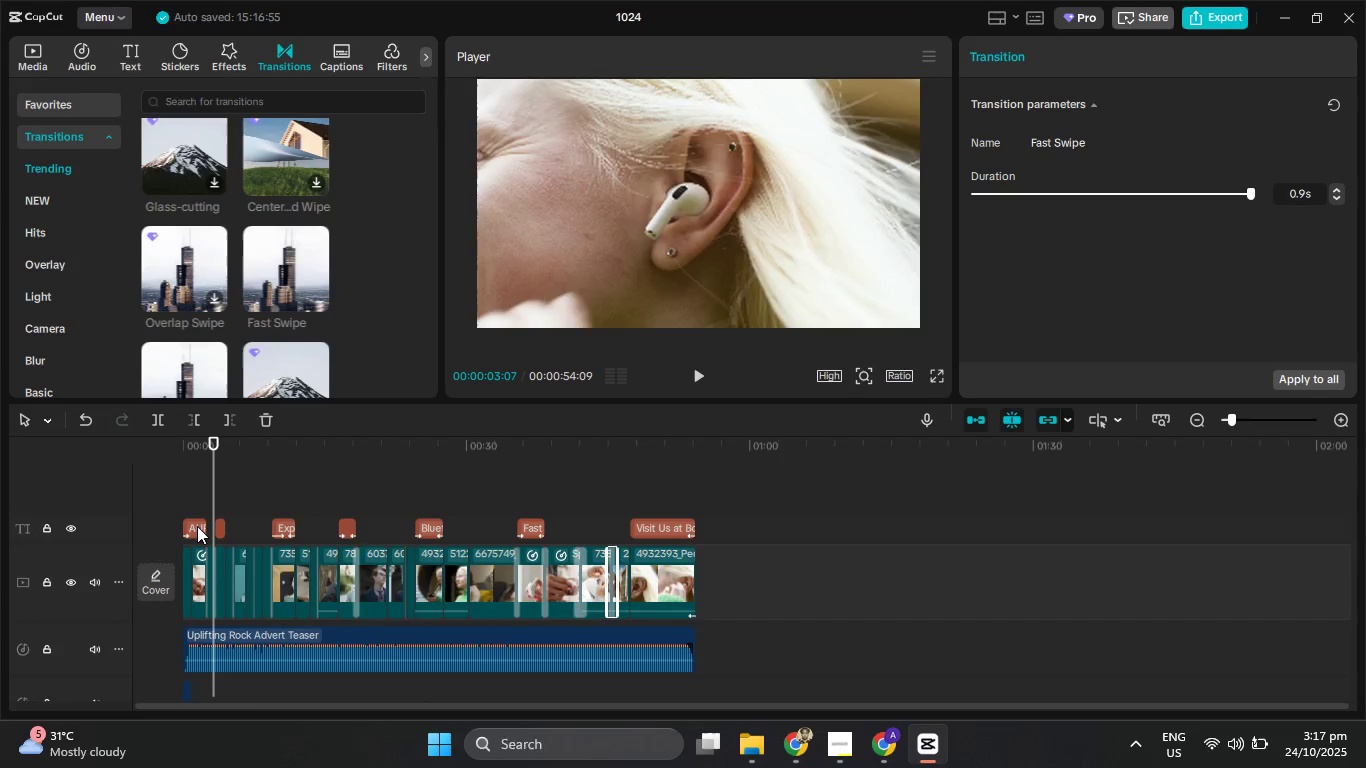 
key(Control+C)
 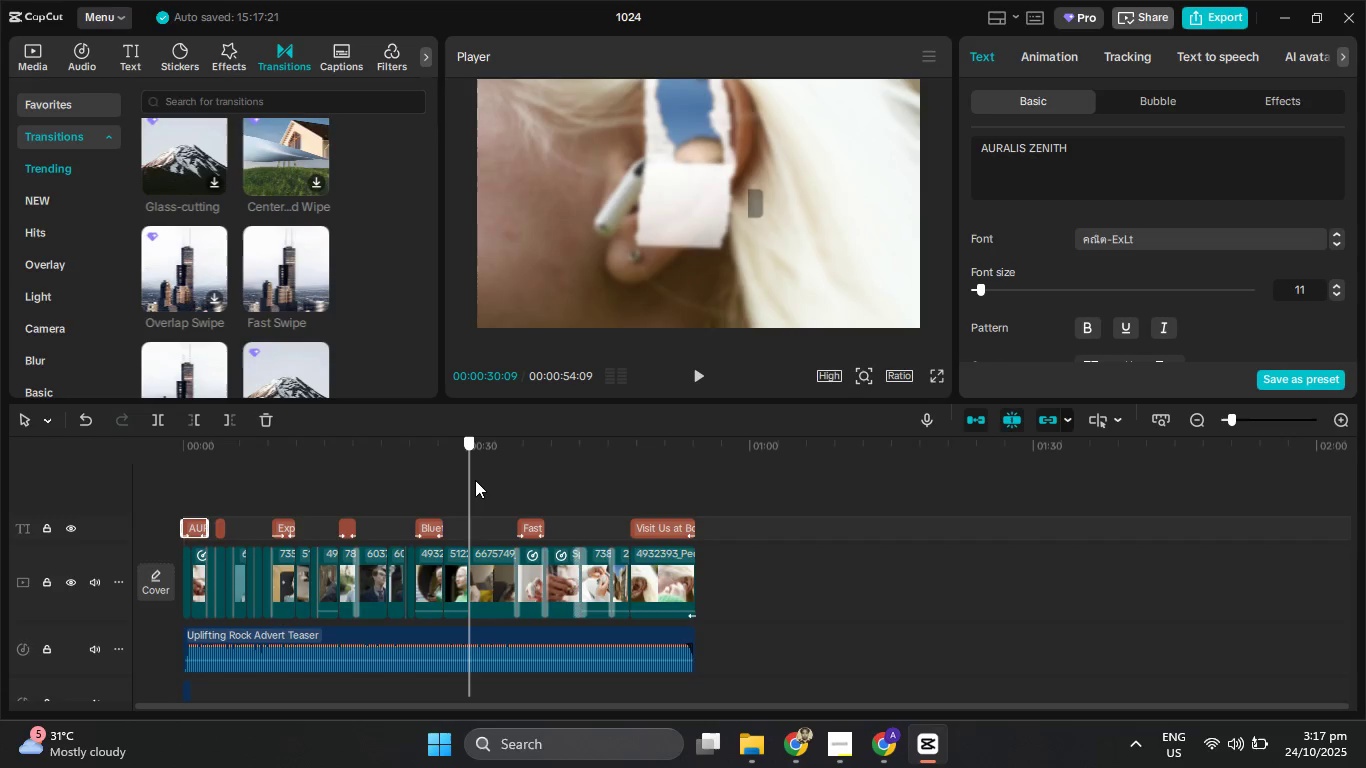 
key(Control+V)
 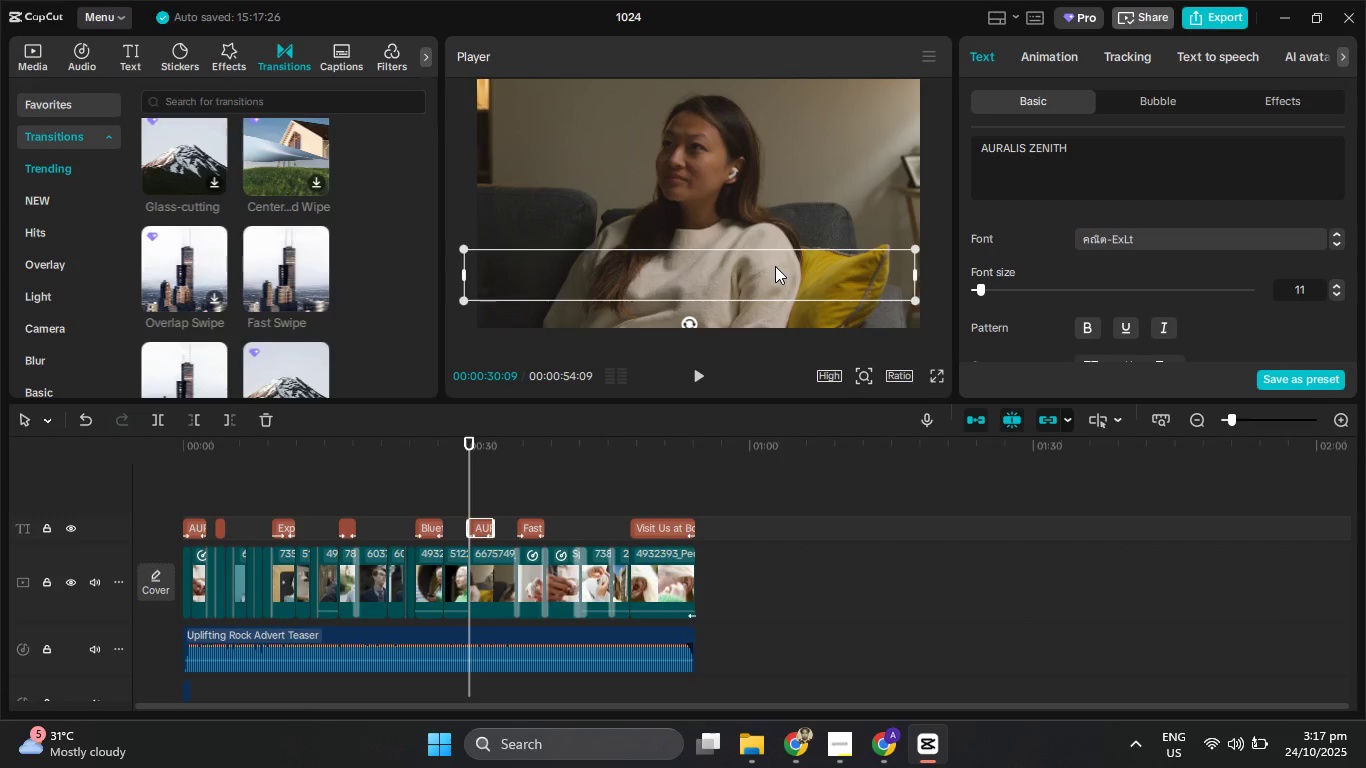 
wait(11.22)
 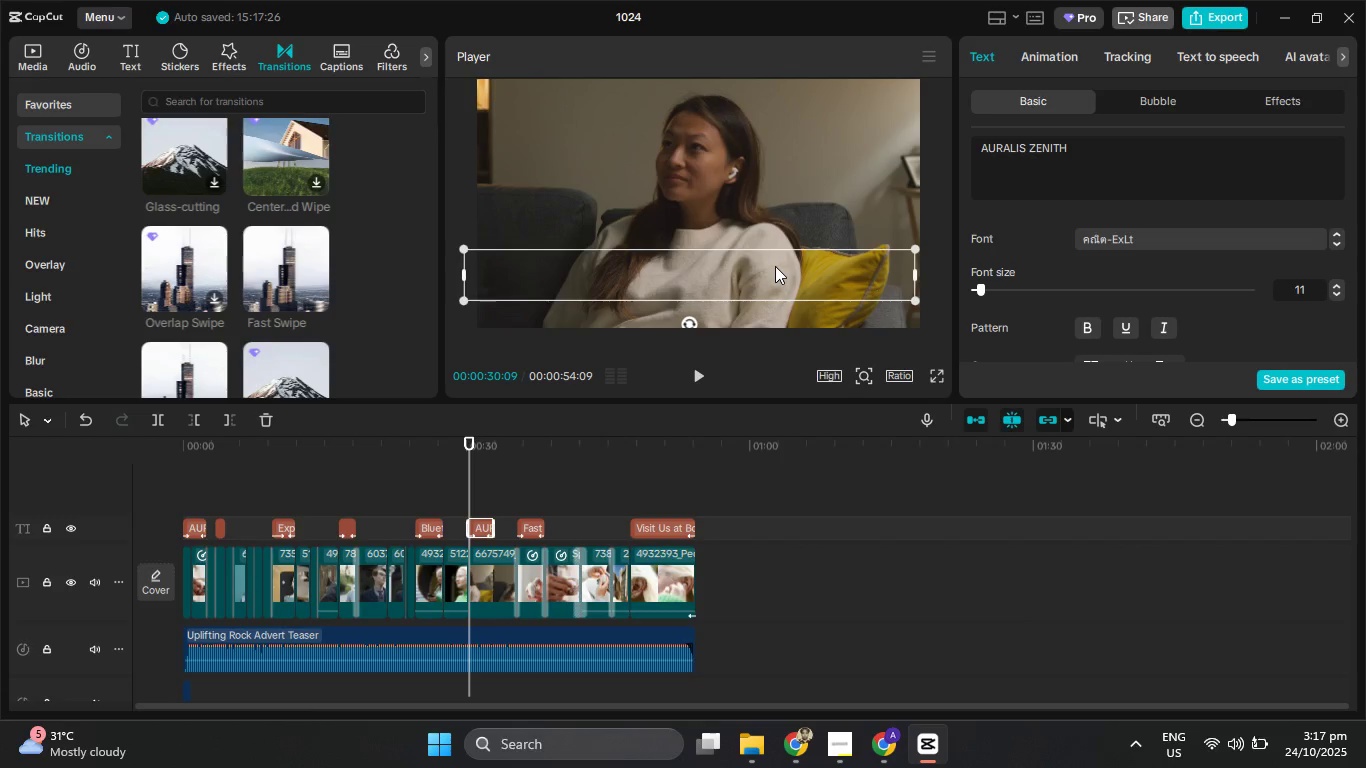 
left_click([185, 694])
 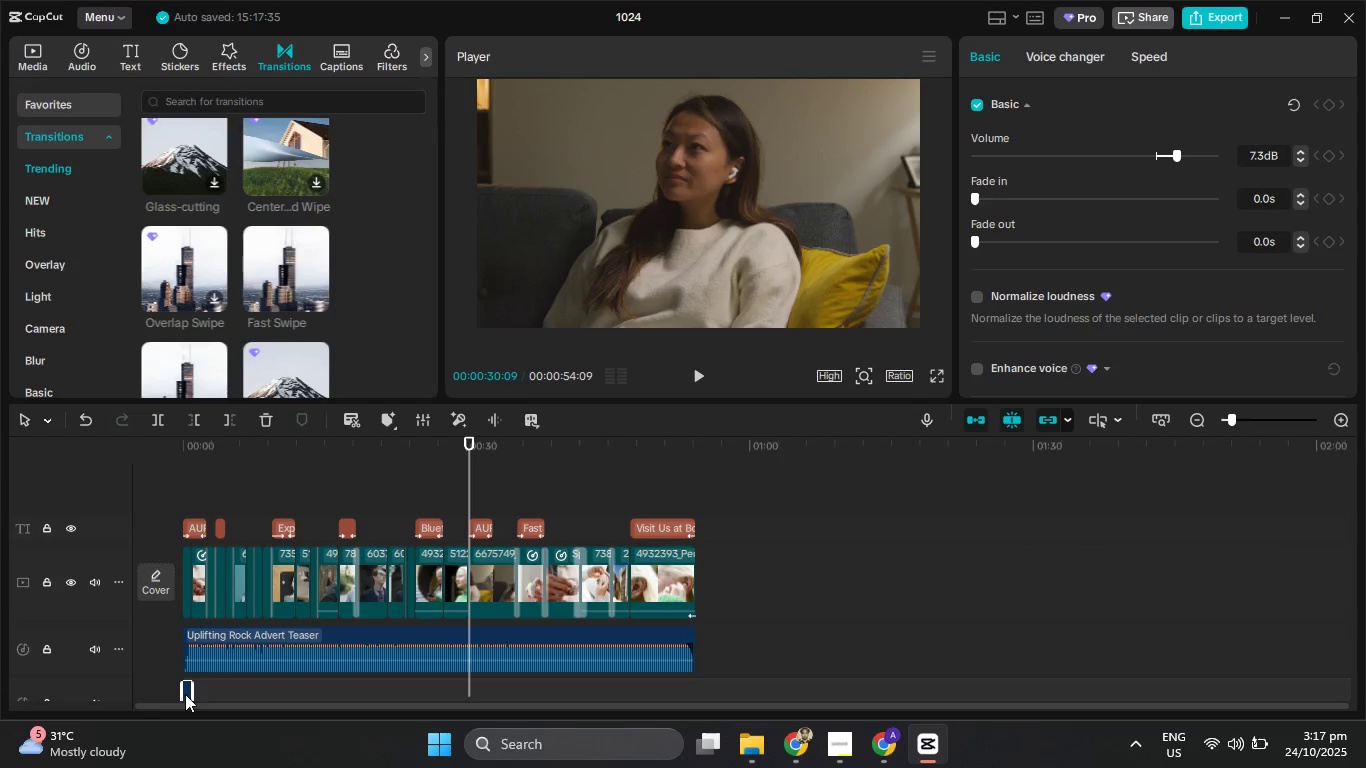 
key(Control+C)
 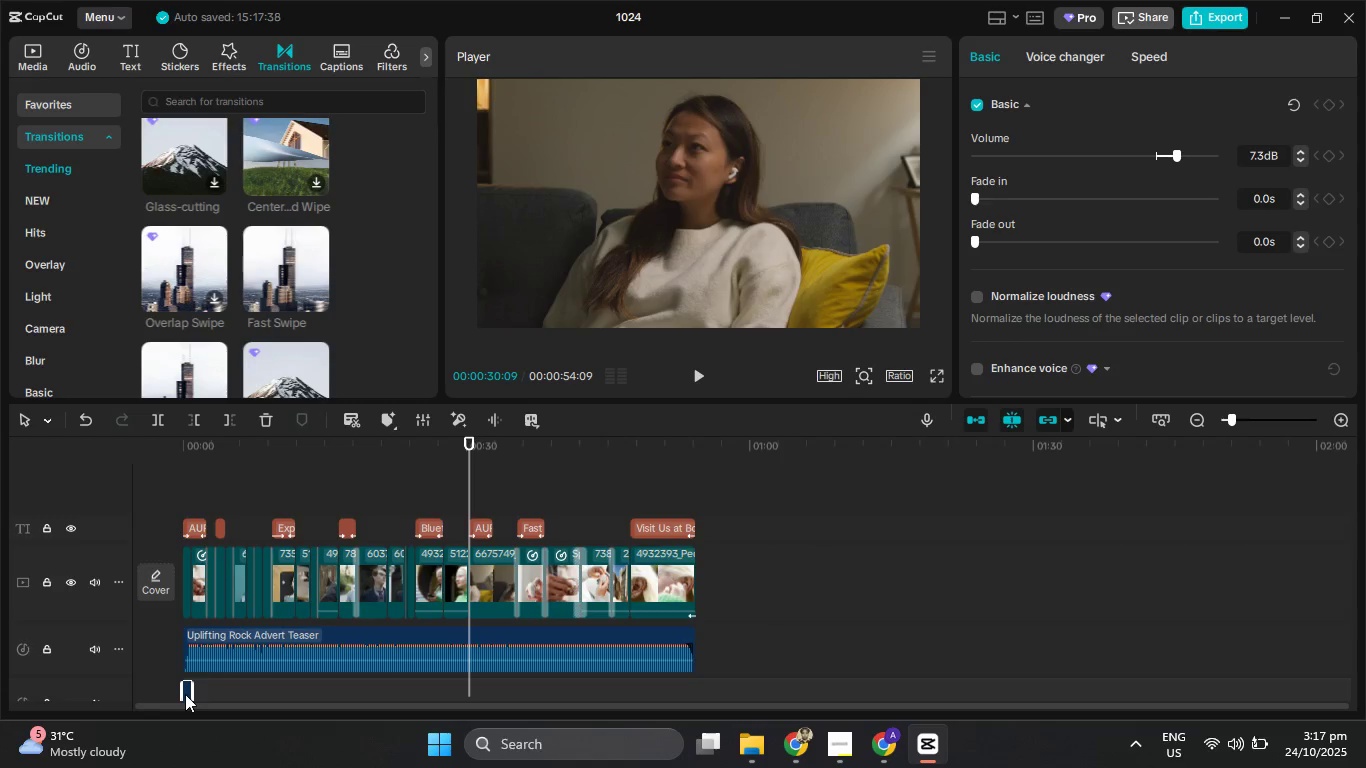 
key(Control+V)
 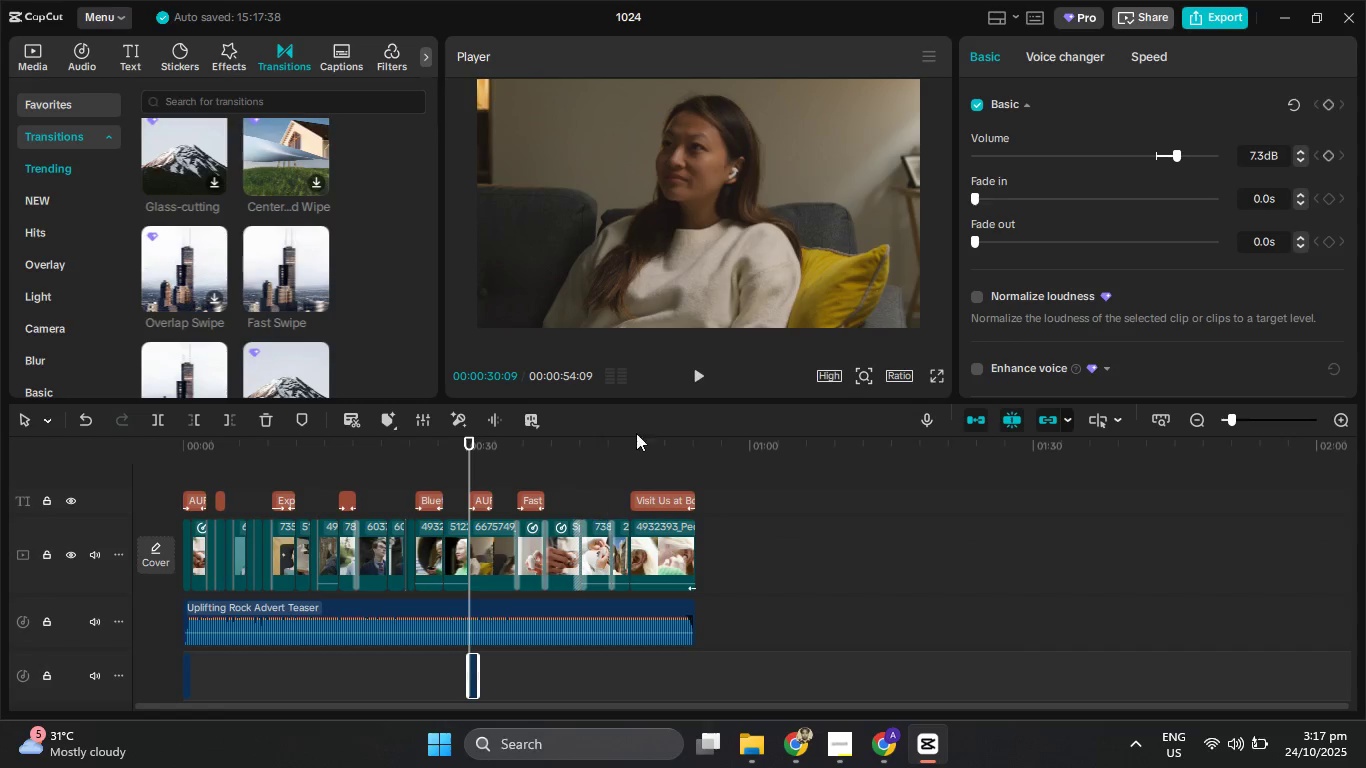 
left_click([696, 374])
 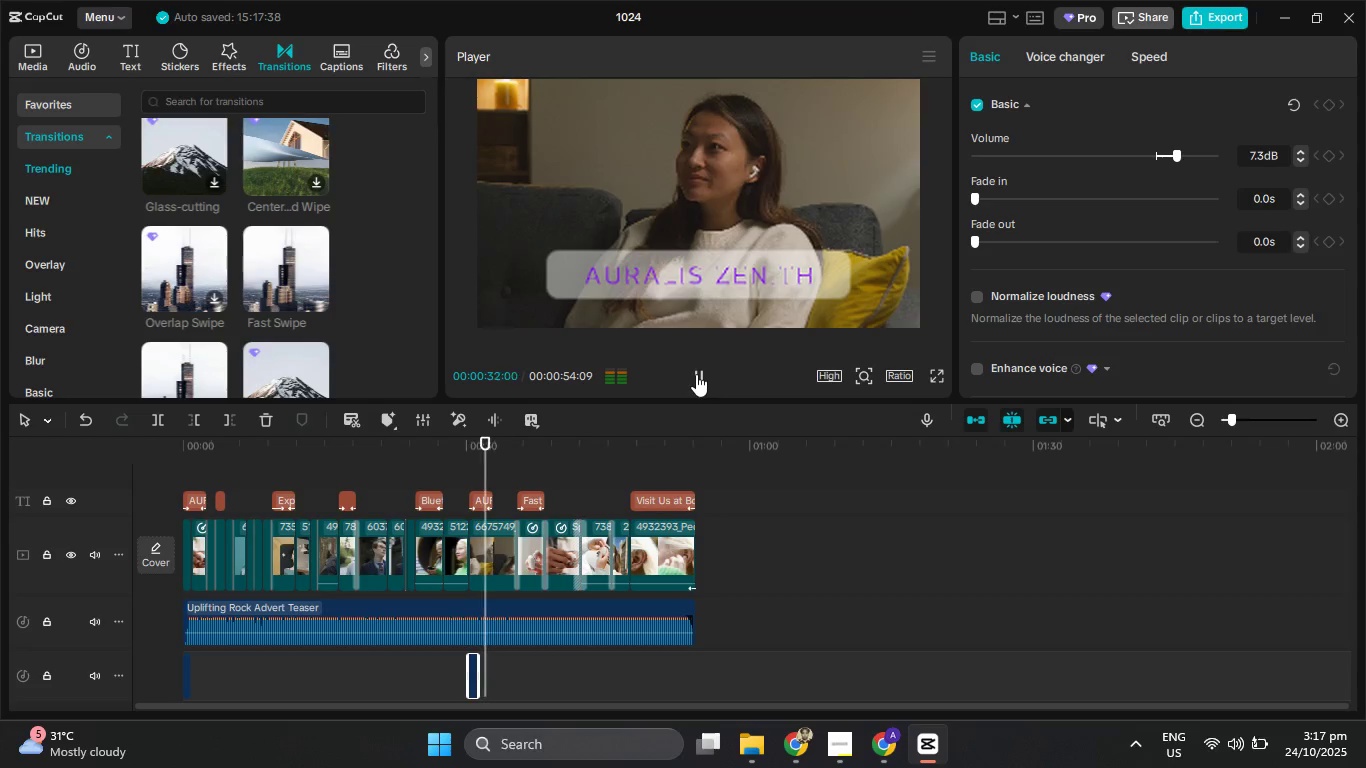 
left_click([696, 374])
 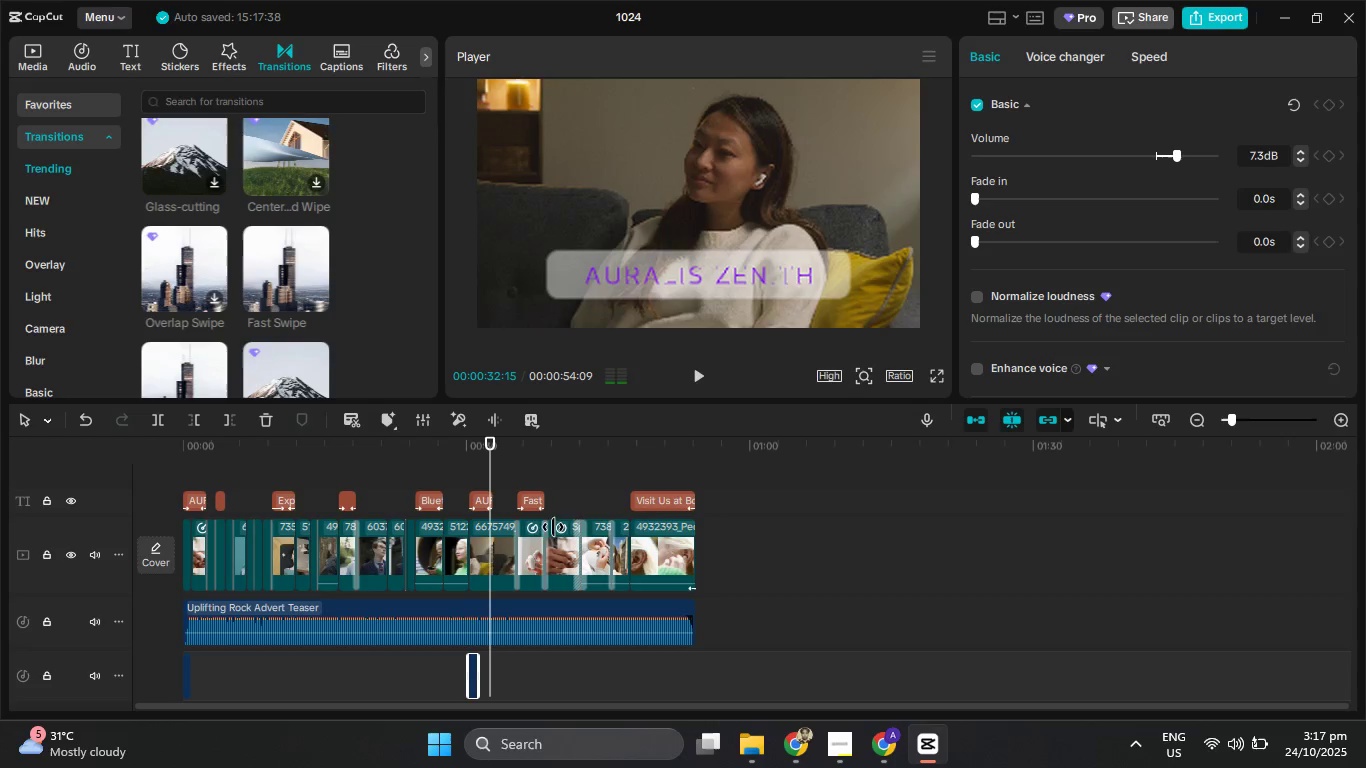 
hold_key(key=ControlLeft, duration=1.1)
scroll: coordinate [582, 510], scroll_direction: up, amount: 16.0
 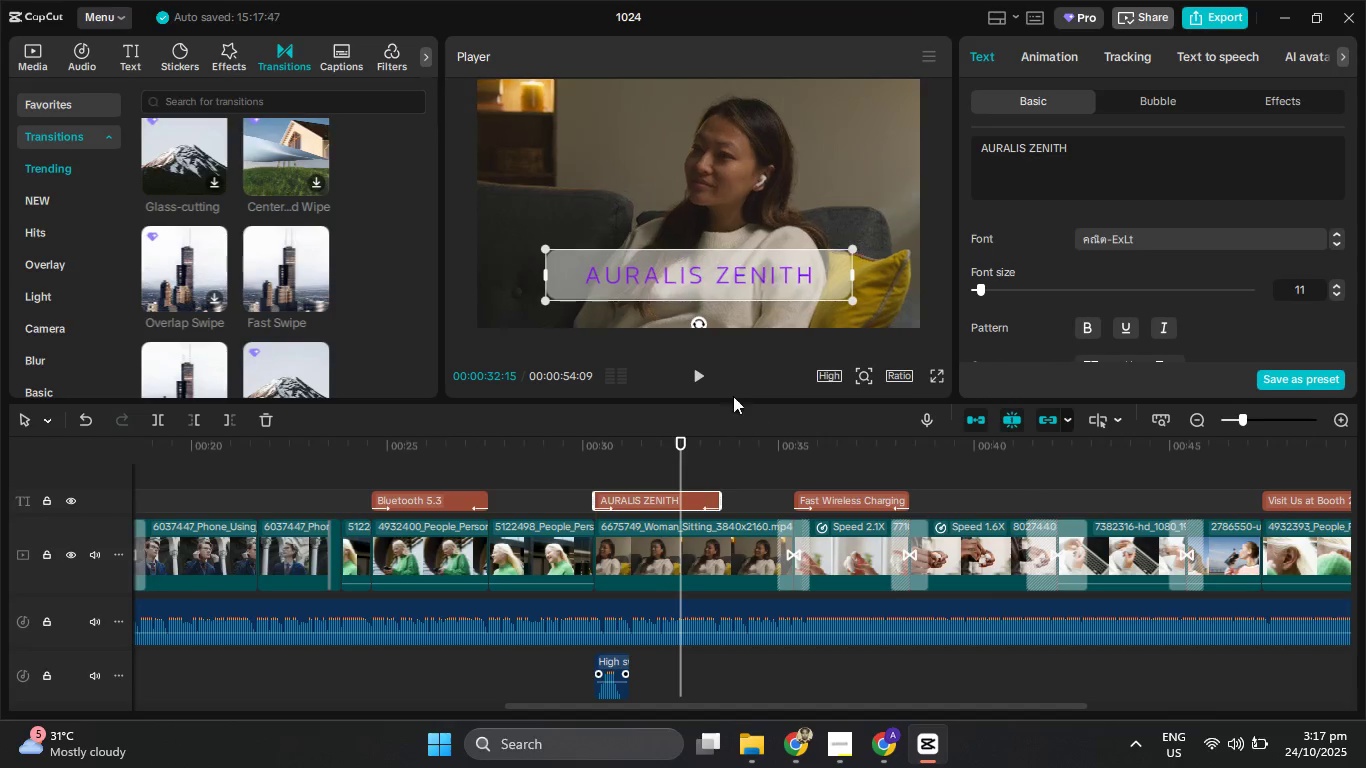 
left_click([700, 373])
 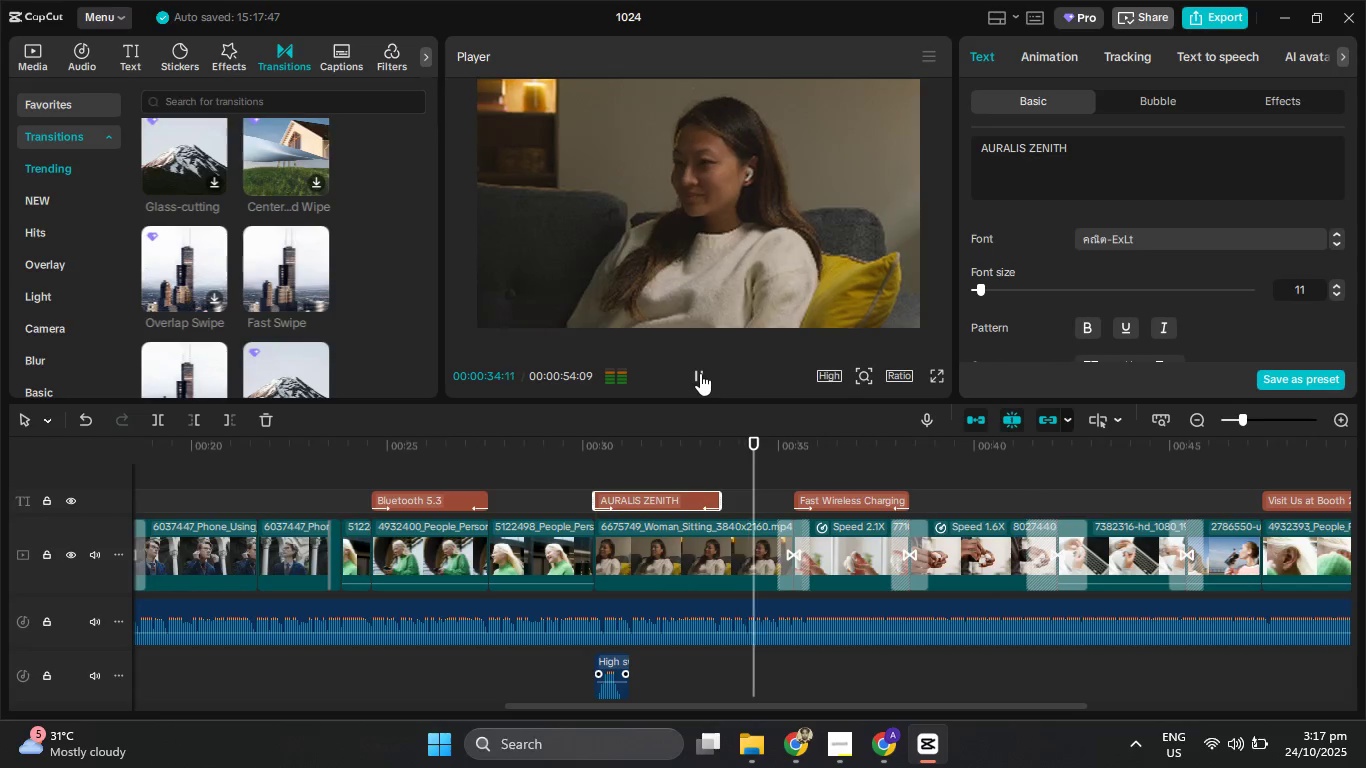 
left_click([700, 373])
 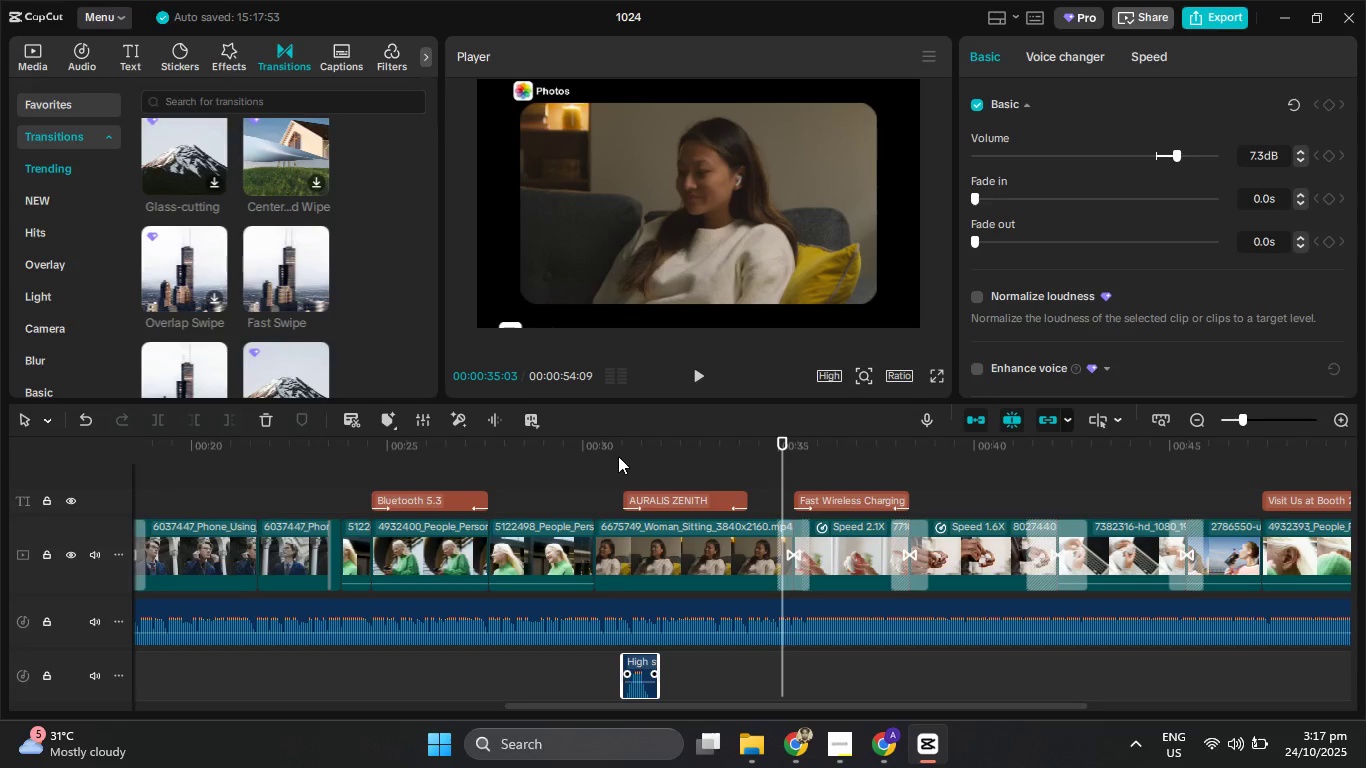 
left_click([700, 364])
 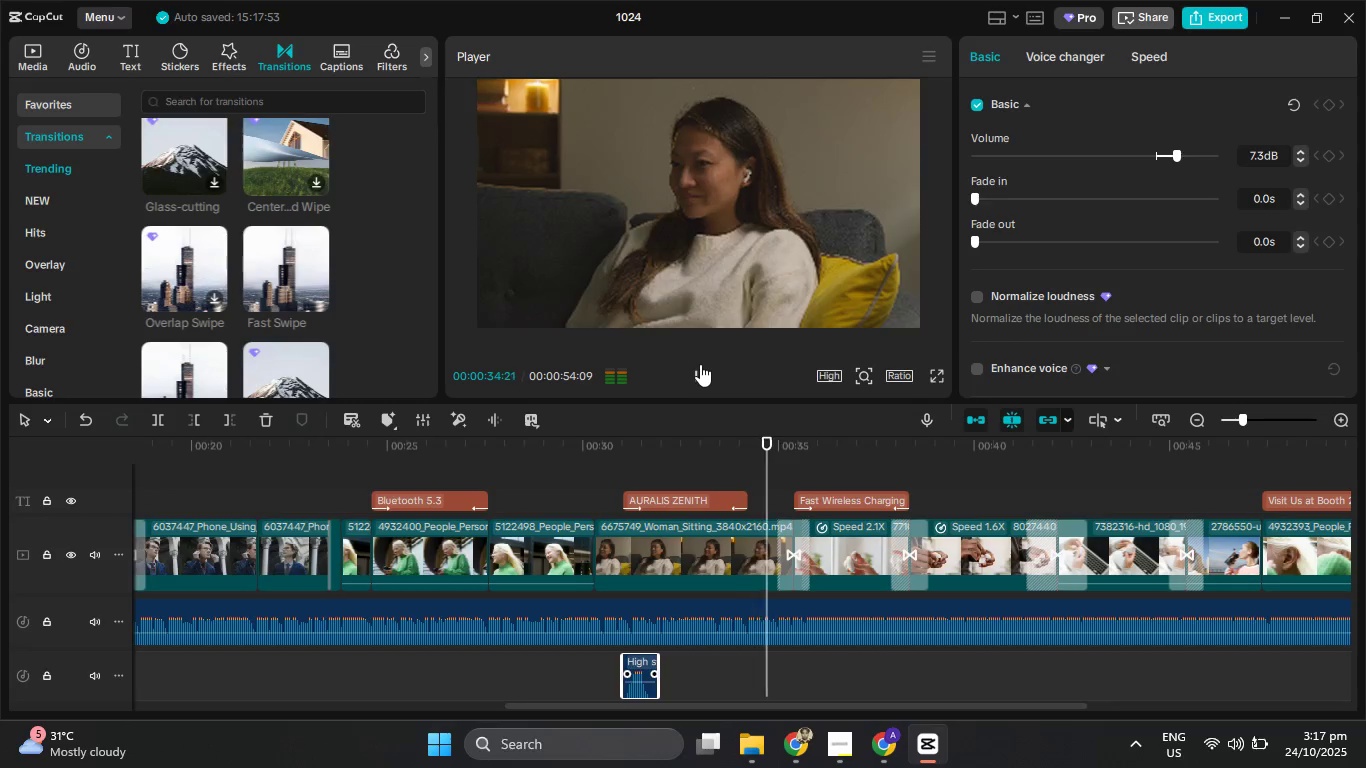 
wait(6.42)
 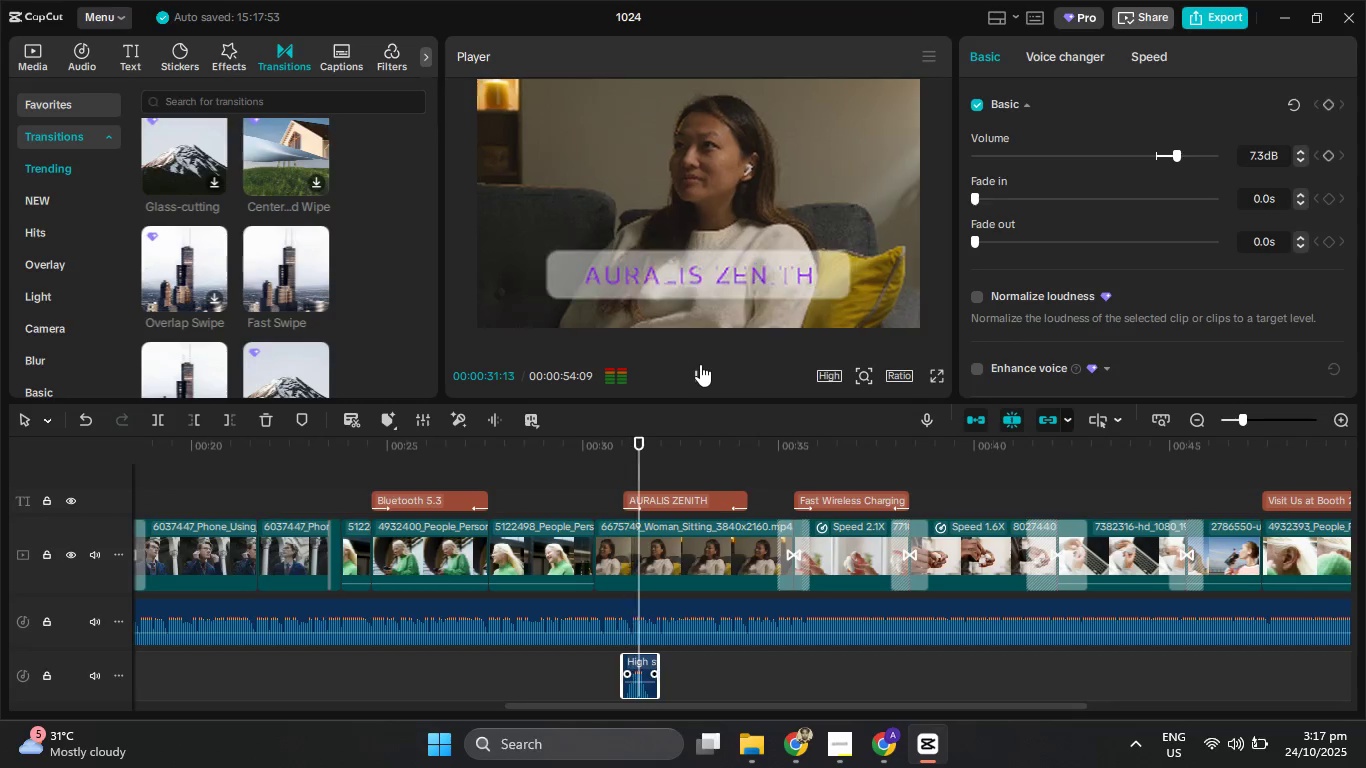 
left_click([700, 364])
 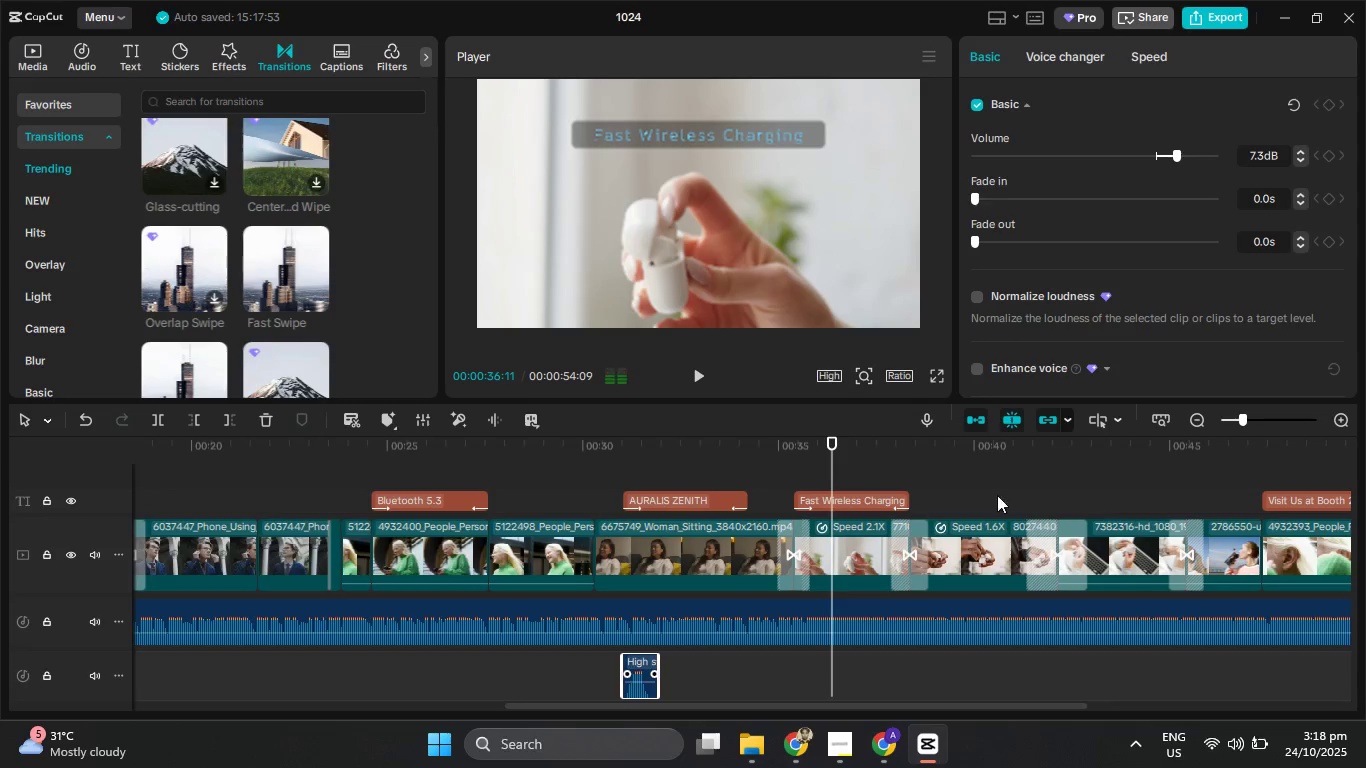 
hold_key(key=ControlLeft, duration=1.01)
scroll: coordinate [1008, 505], scroll_direction: down, amount: 6.0
 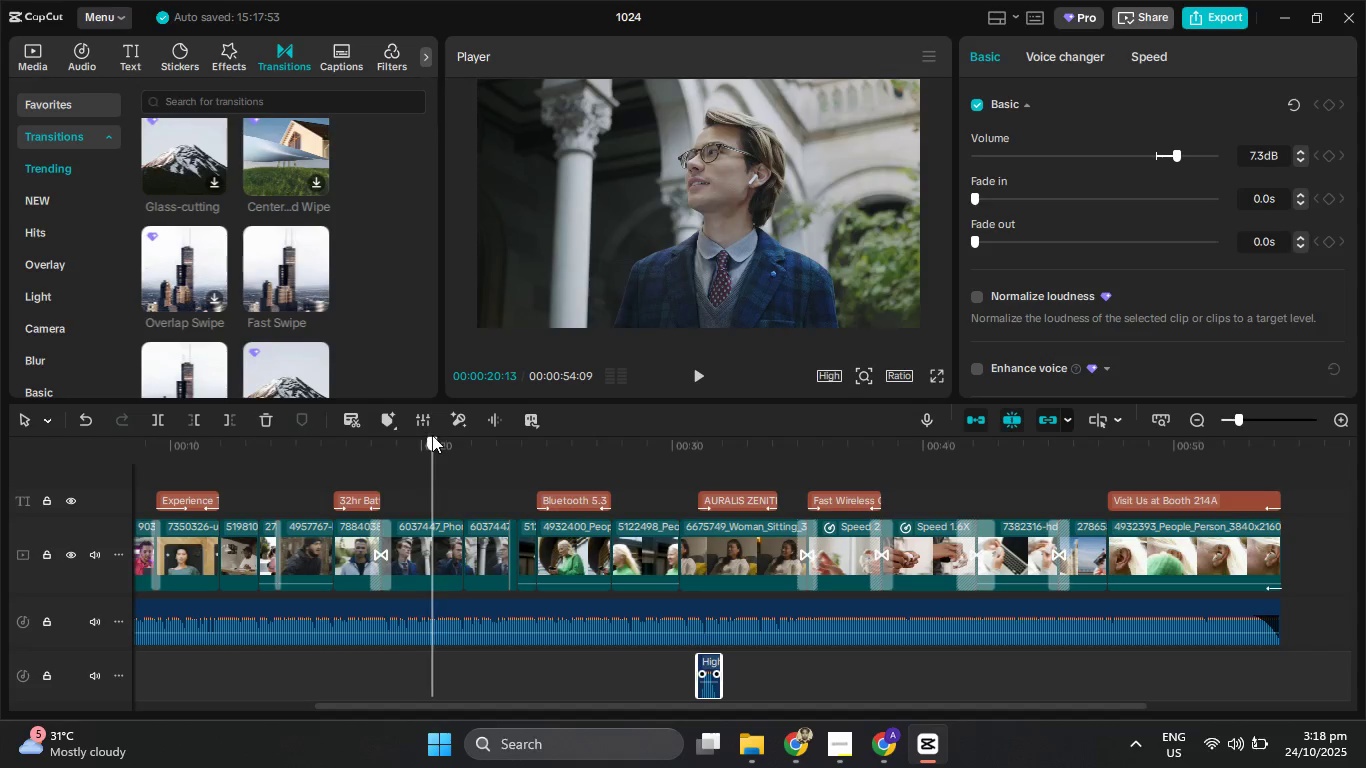 
left_click([718, 506])
 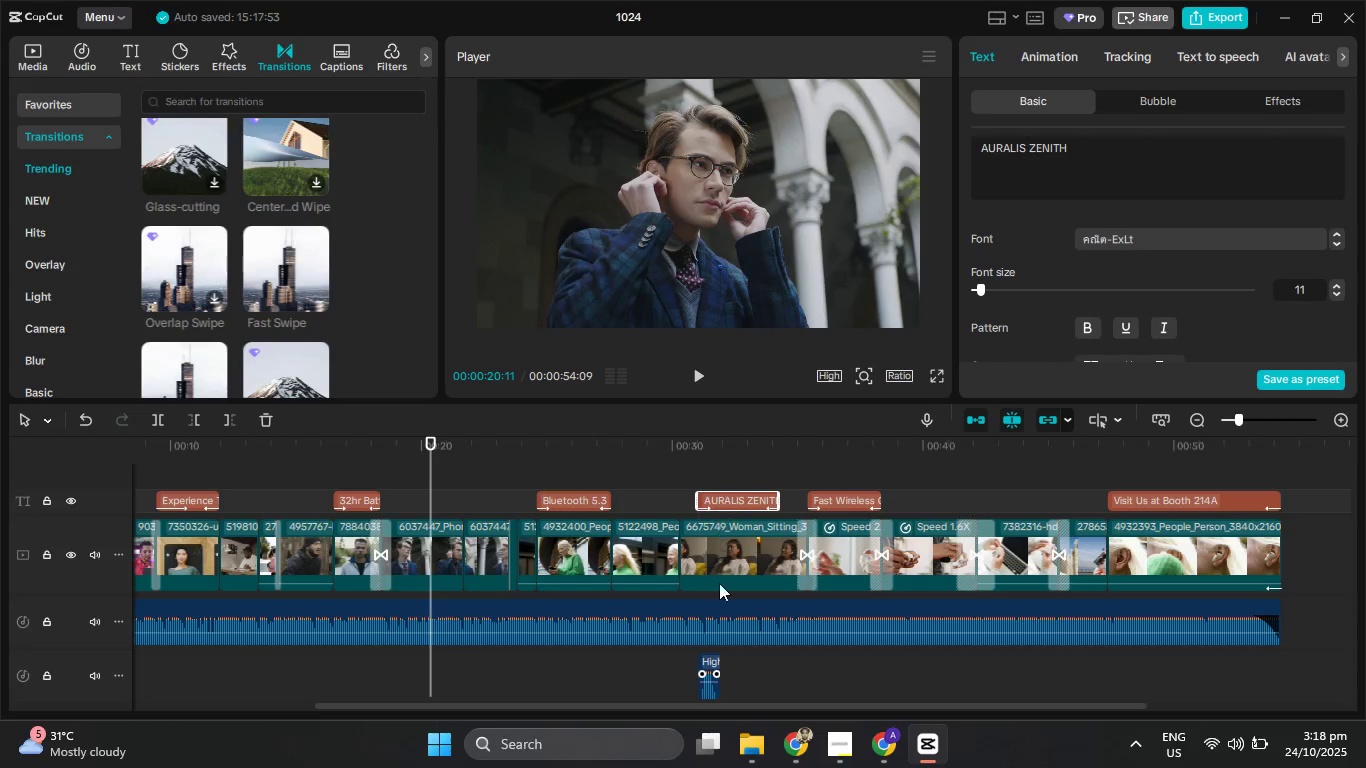 
hold_key(key=ControlLeft, duration=1.53)
left_click([708, 670])
 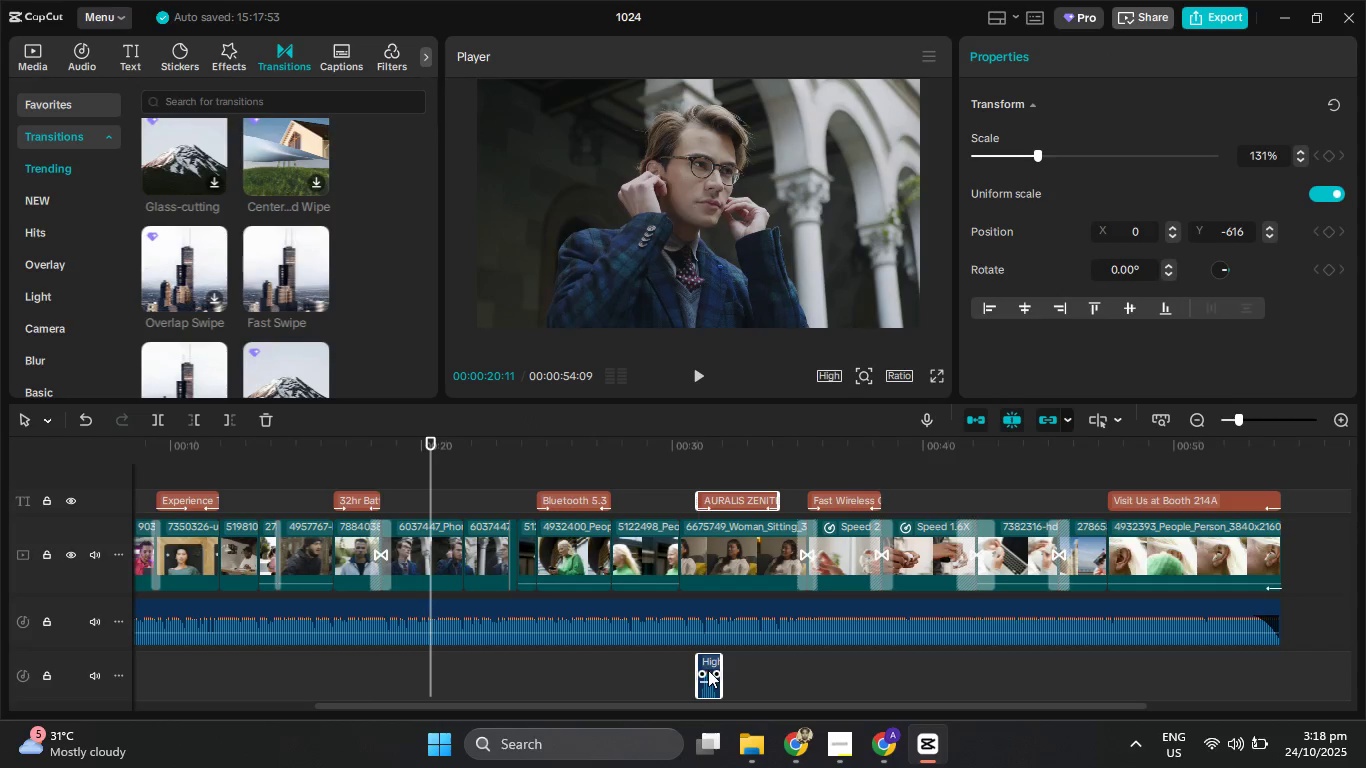 
key(Control+C)
 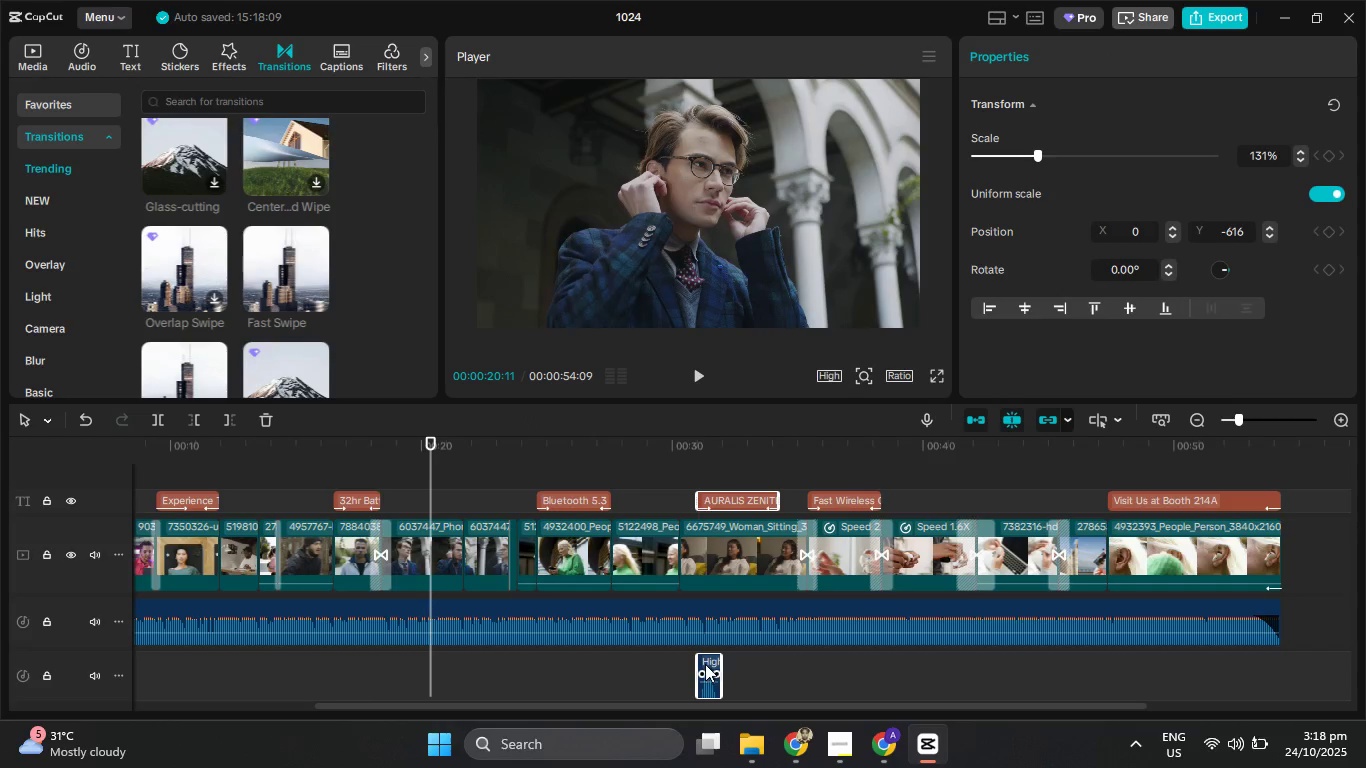 
key(Control+V)
 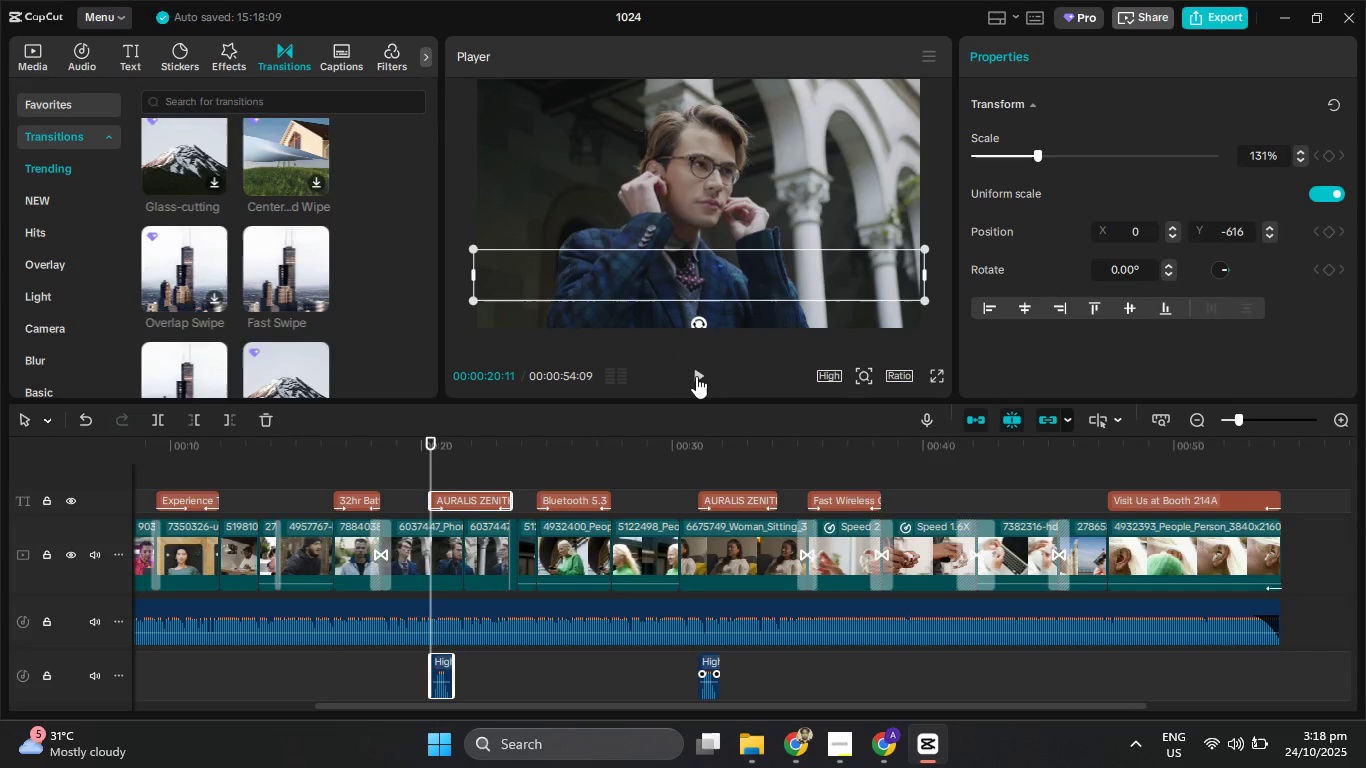 
left_click([700, 381])
 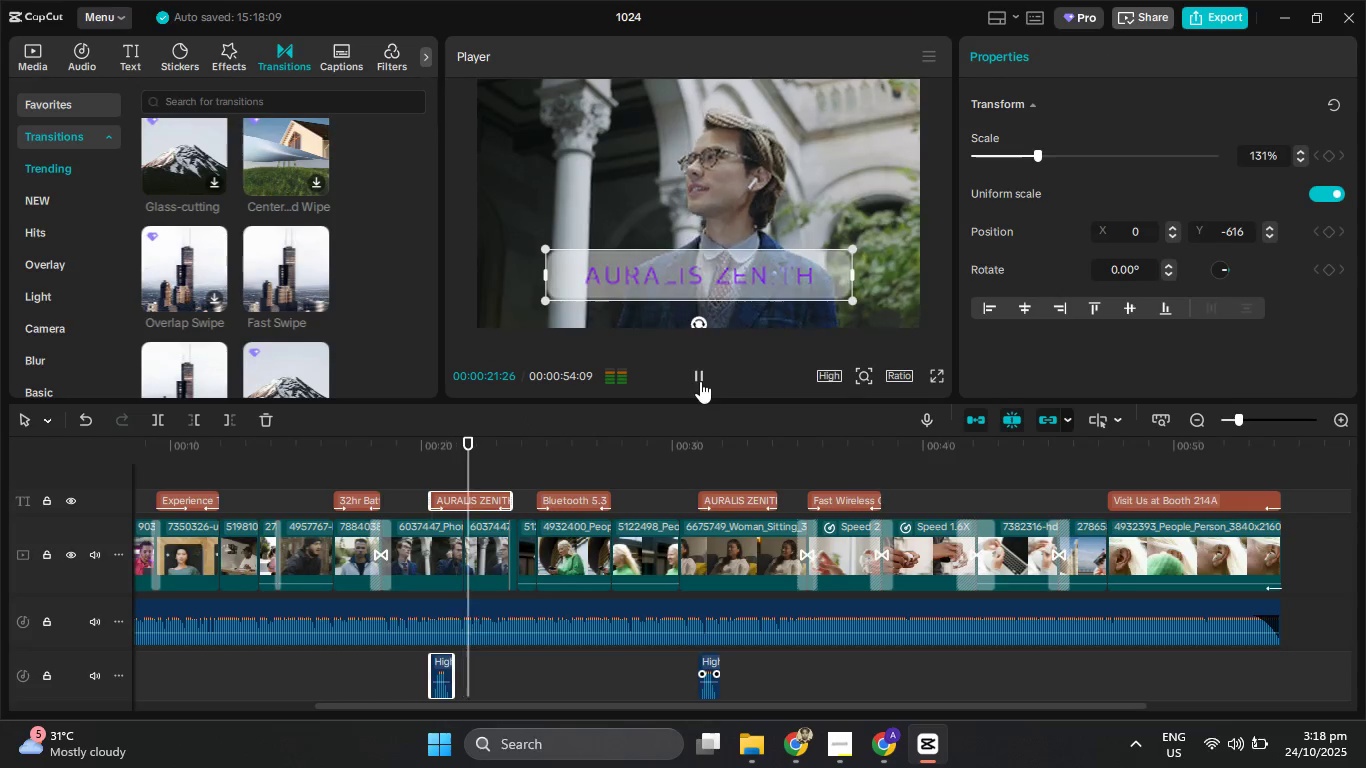 
left_click([700, 381])
 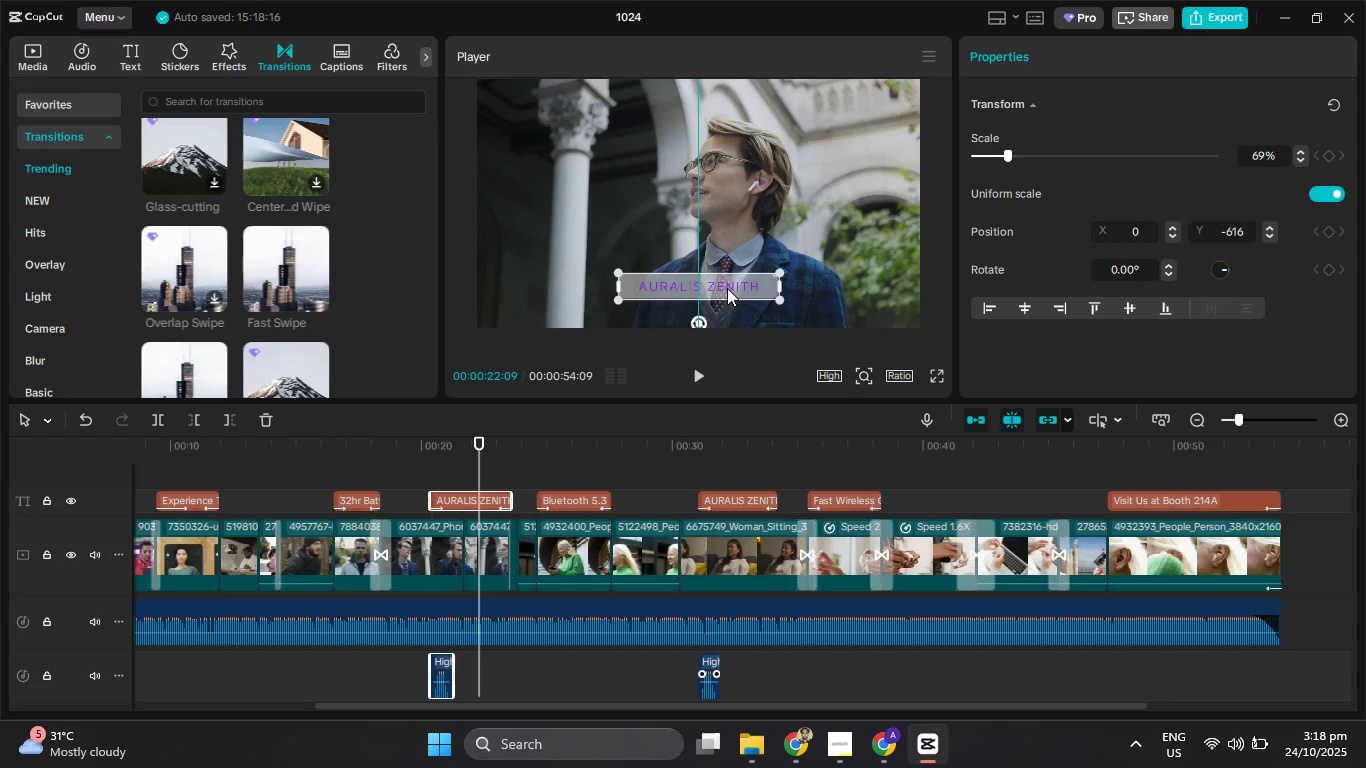 
wait(6.01)
 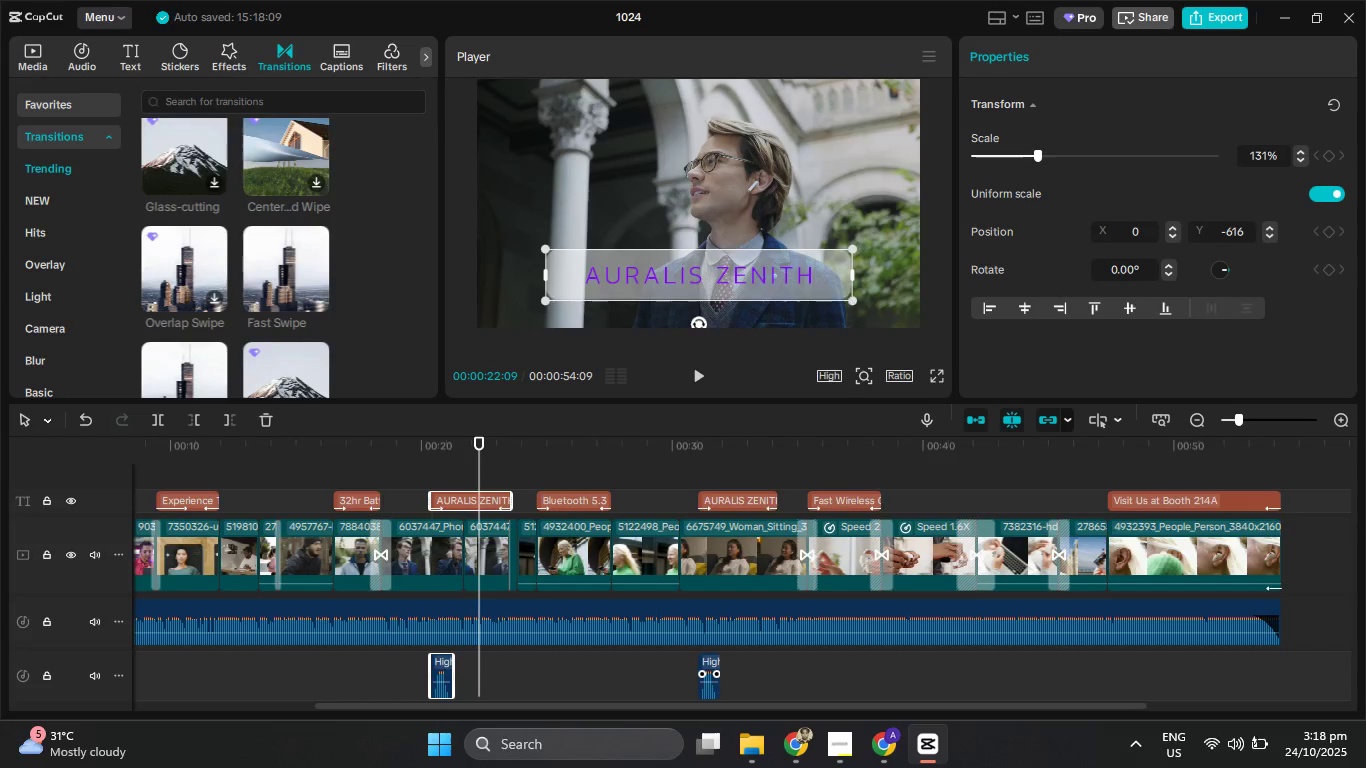 
left_click([742, 495])
 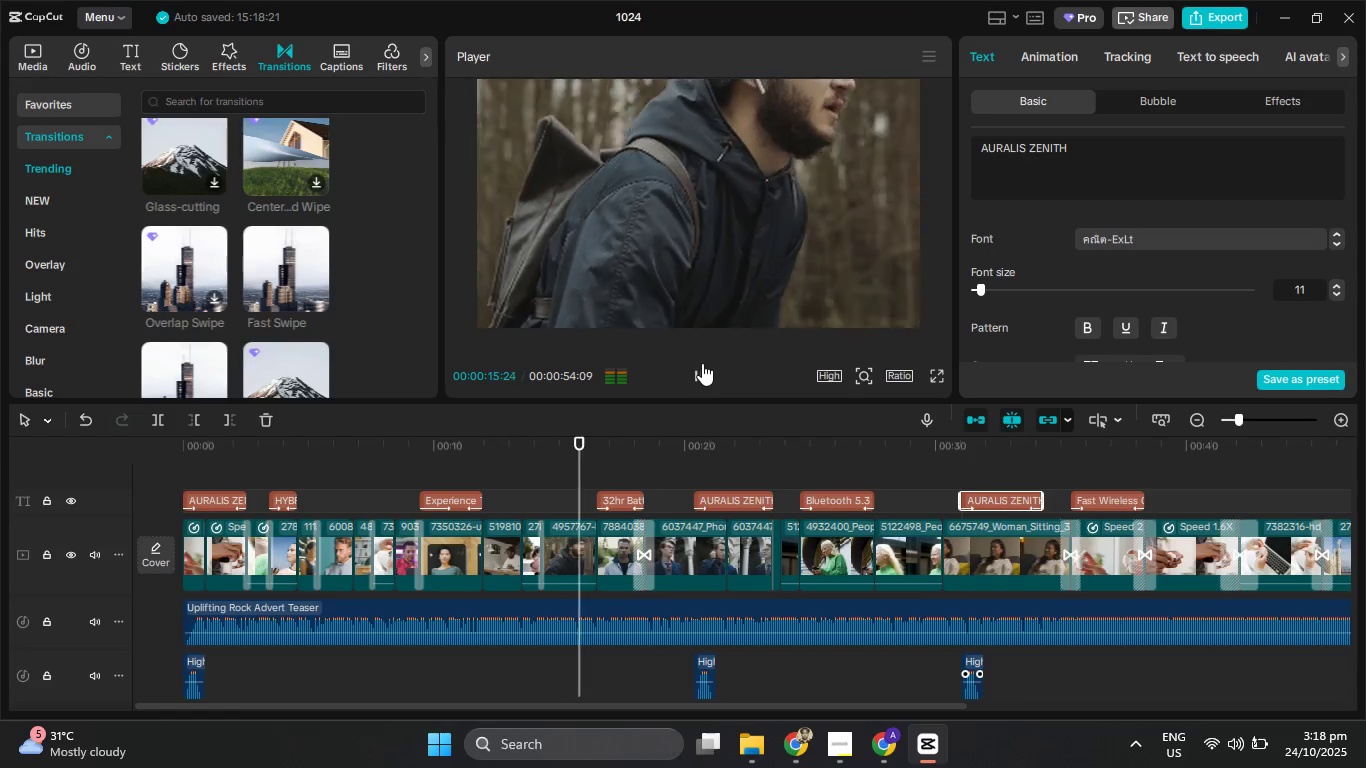 
wait(27.39)
 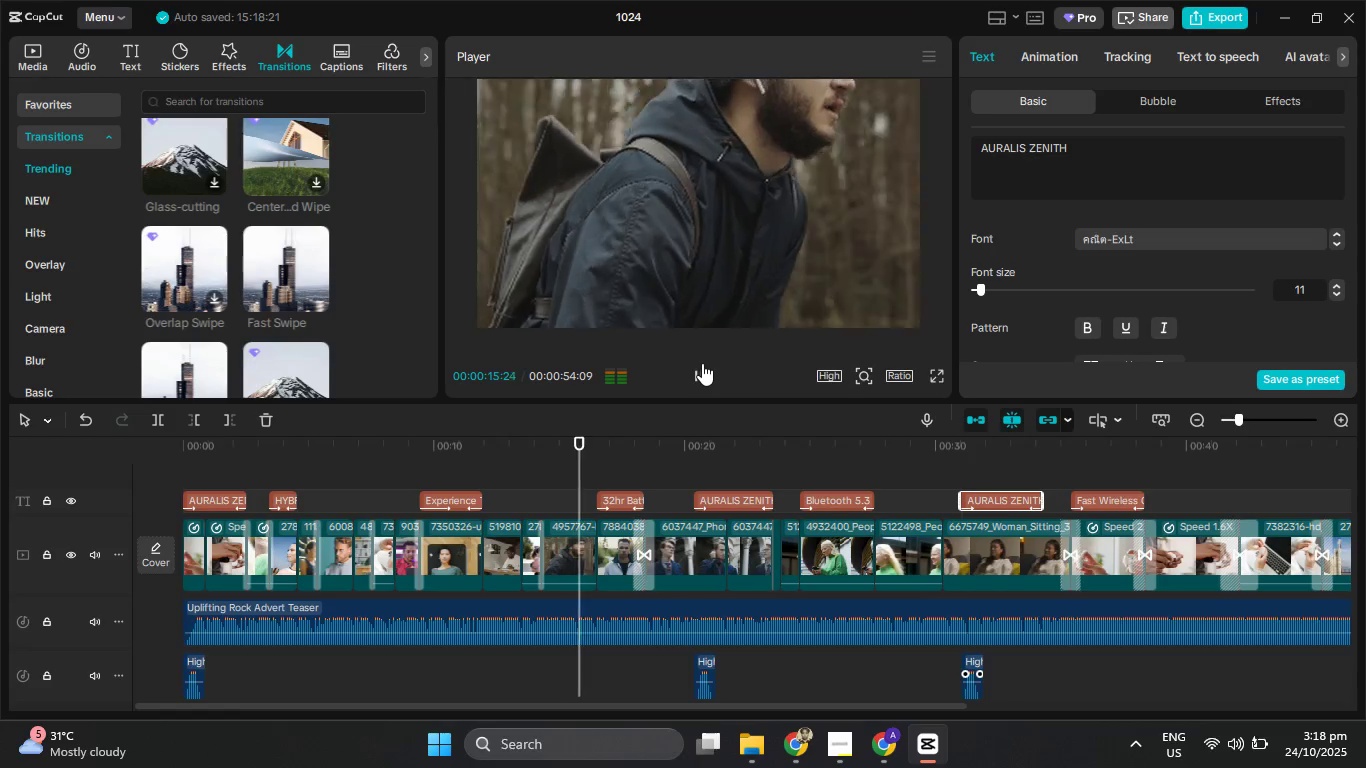 
left_click([702, 363])
 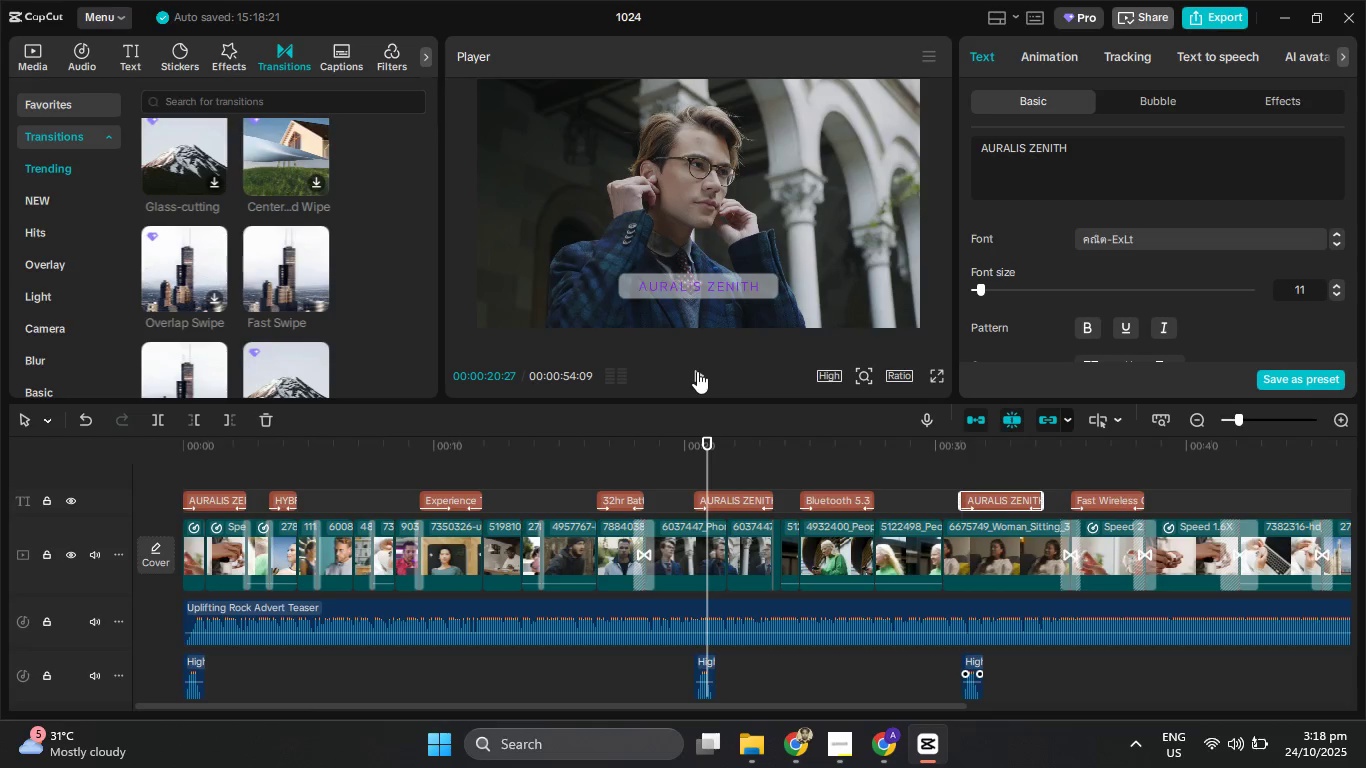 
left_click([694, 381])
 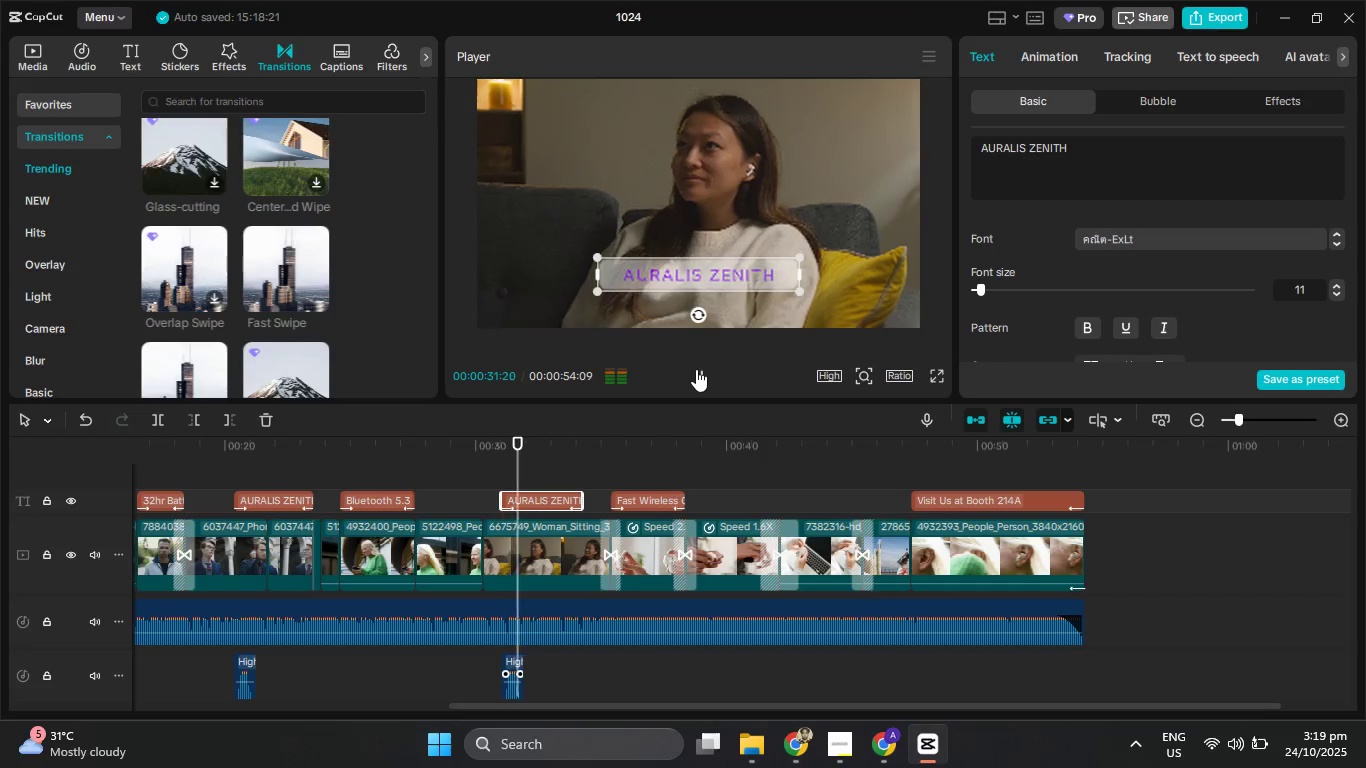 
wait(15.89)
 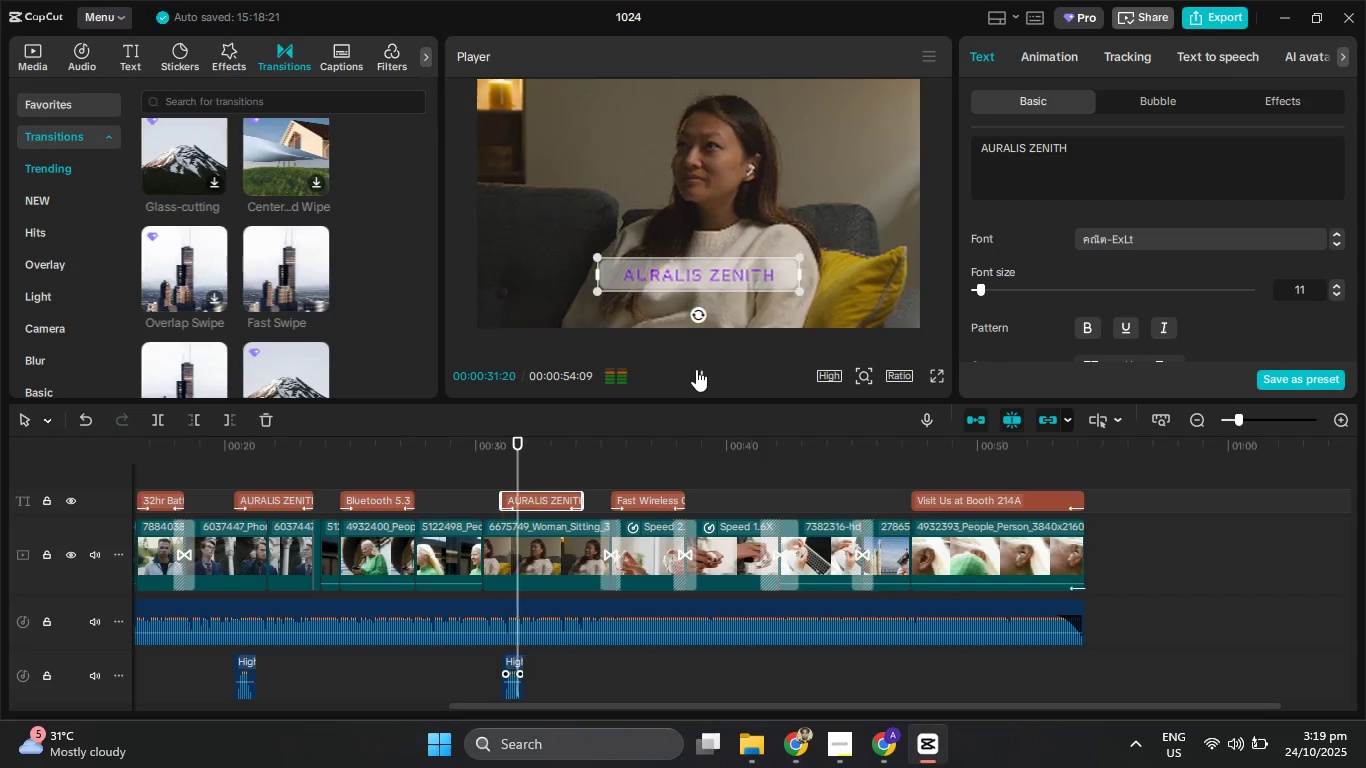 
left_click([696, 369])
 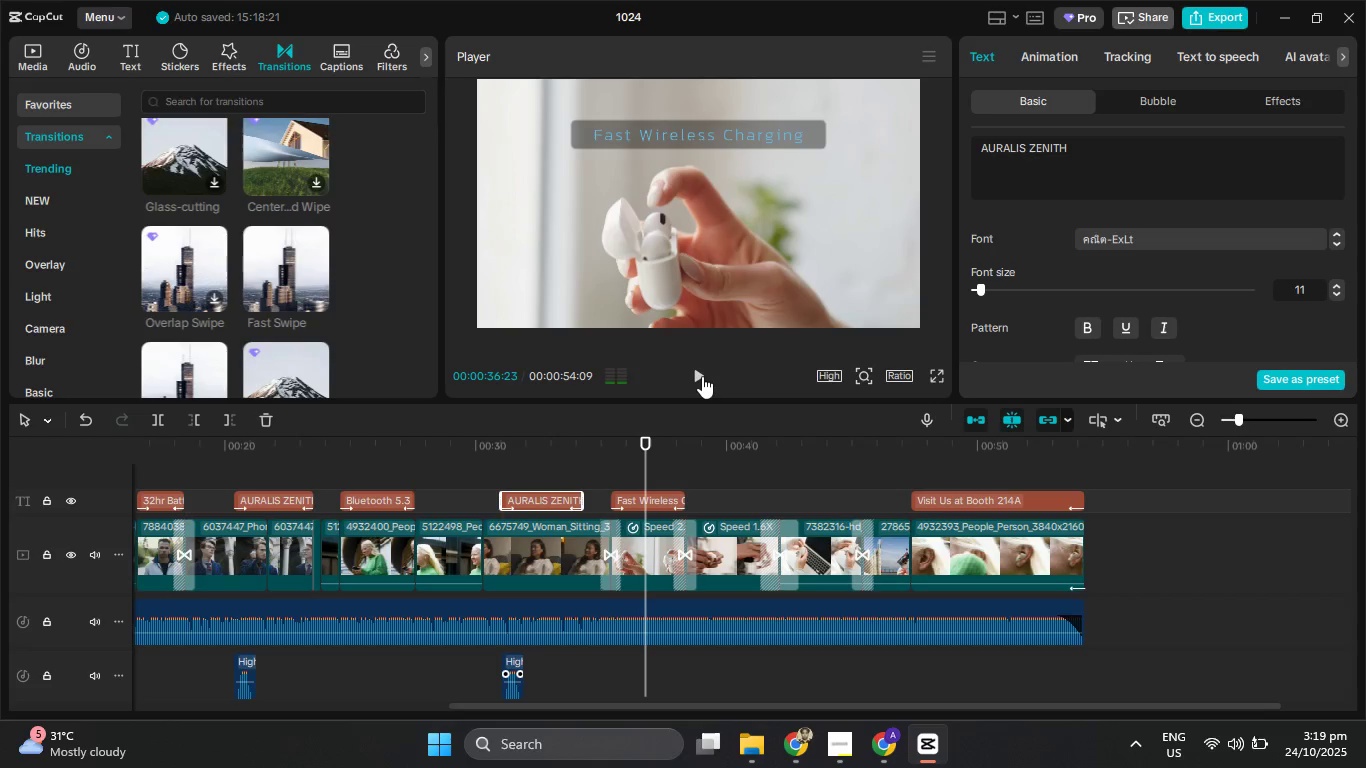 
left_click([702, 376])
 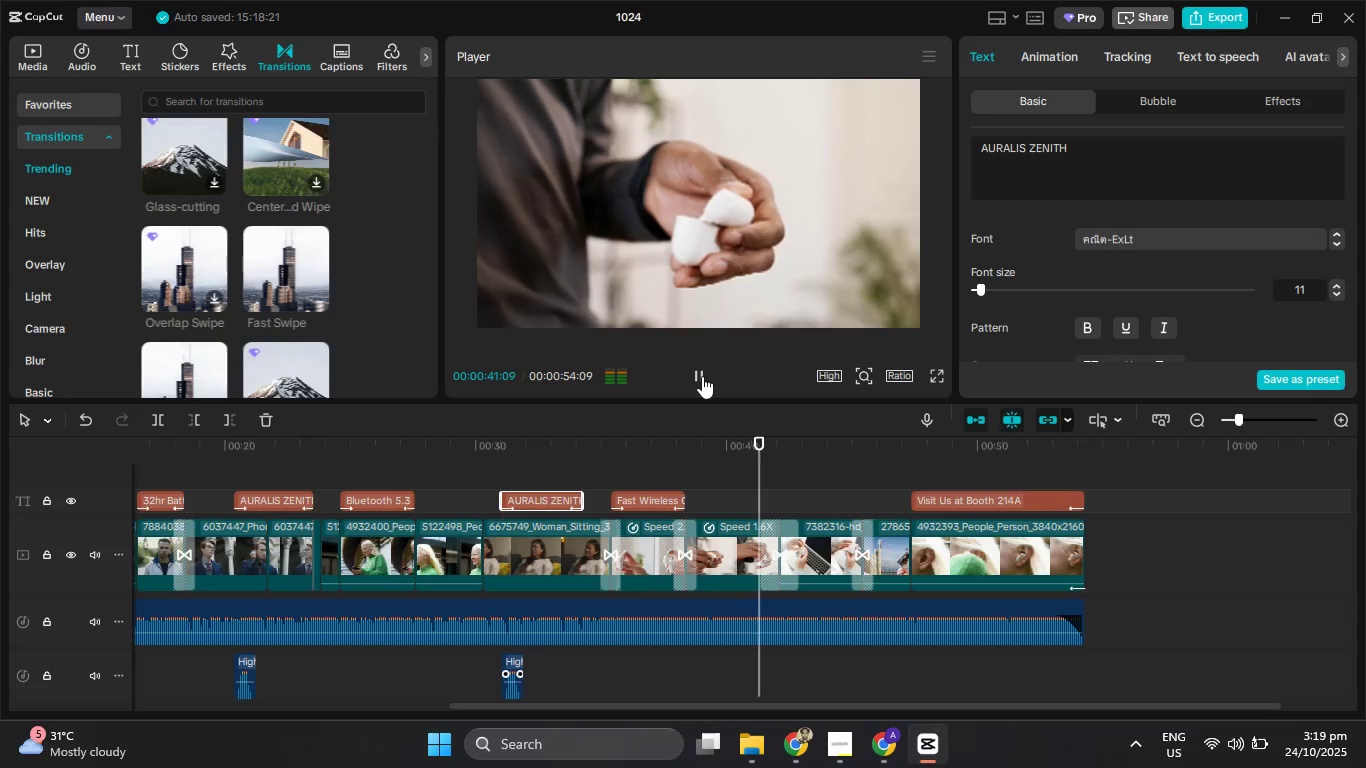 
wait(9.64)
 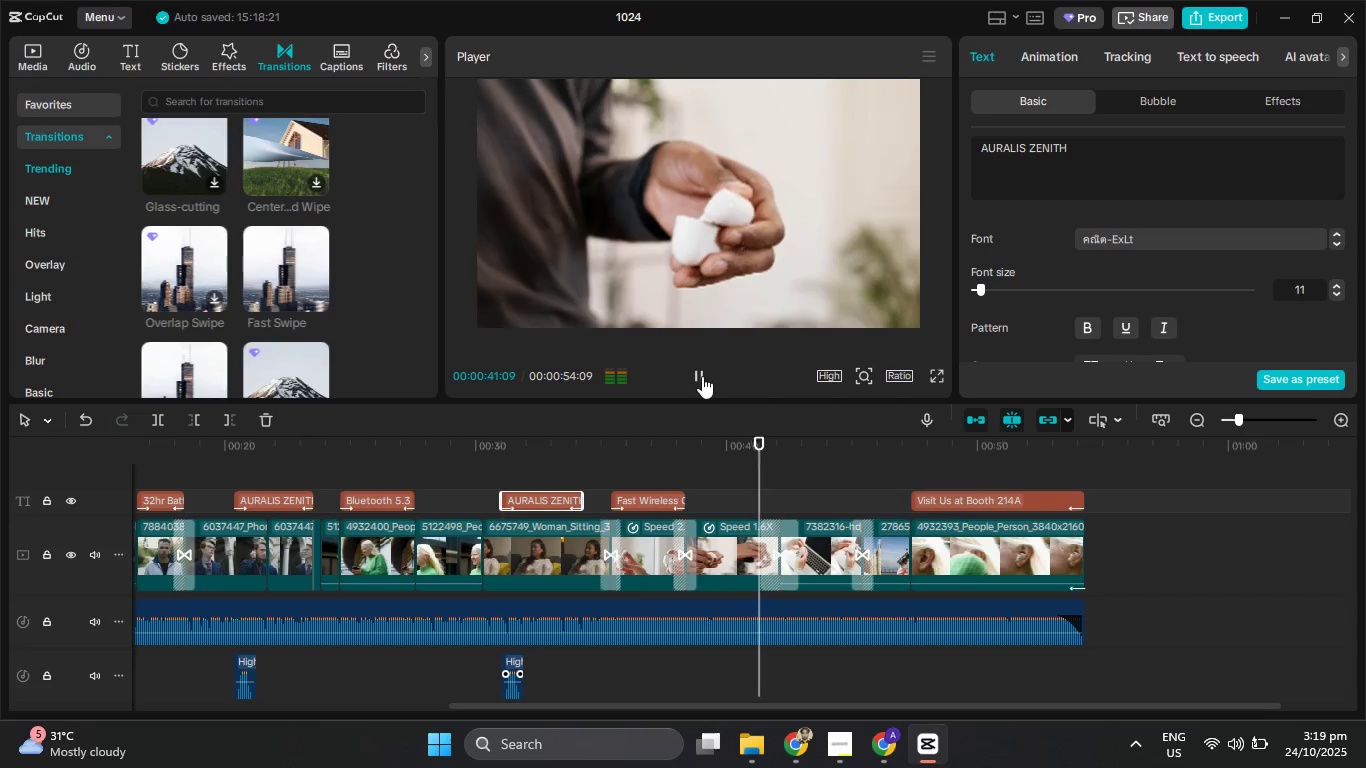 
left_click([843, 721])